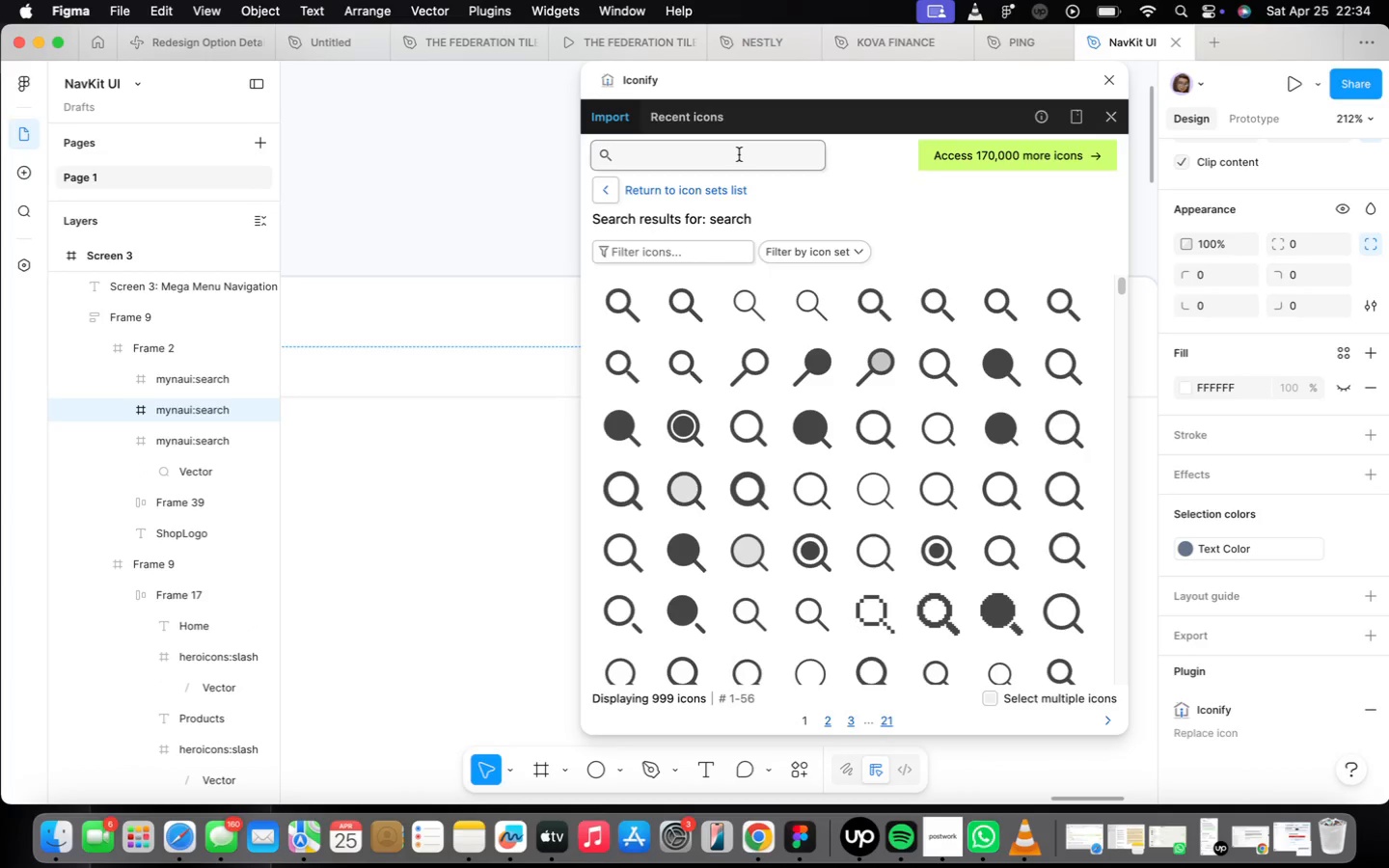 
type(cart)
 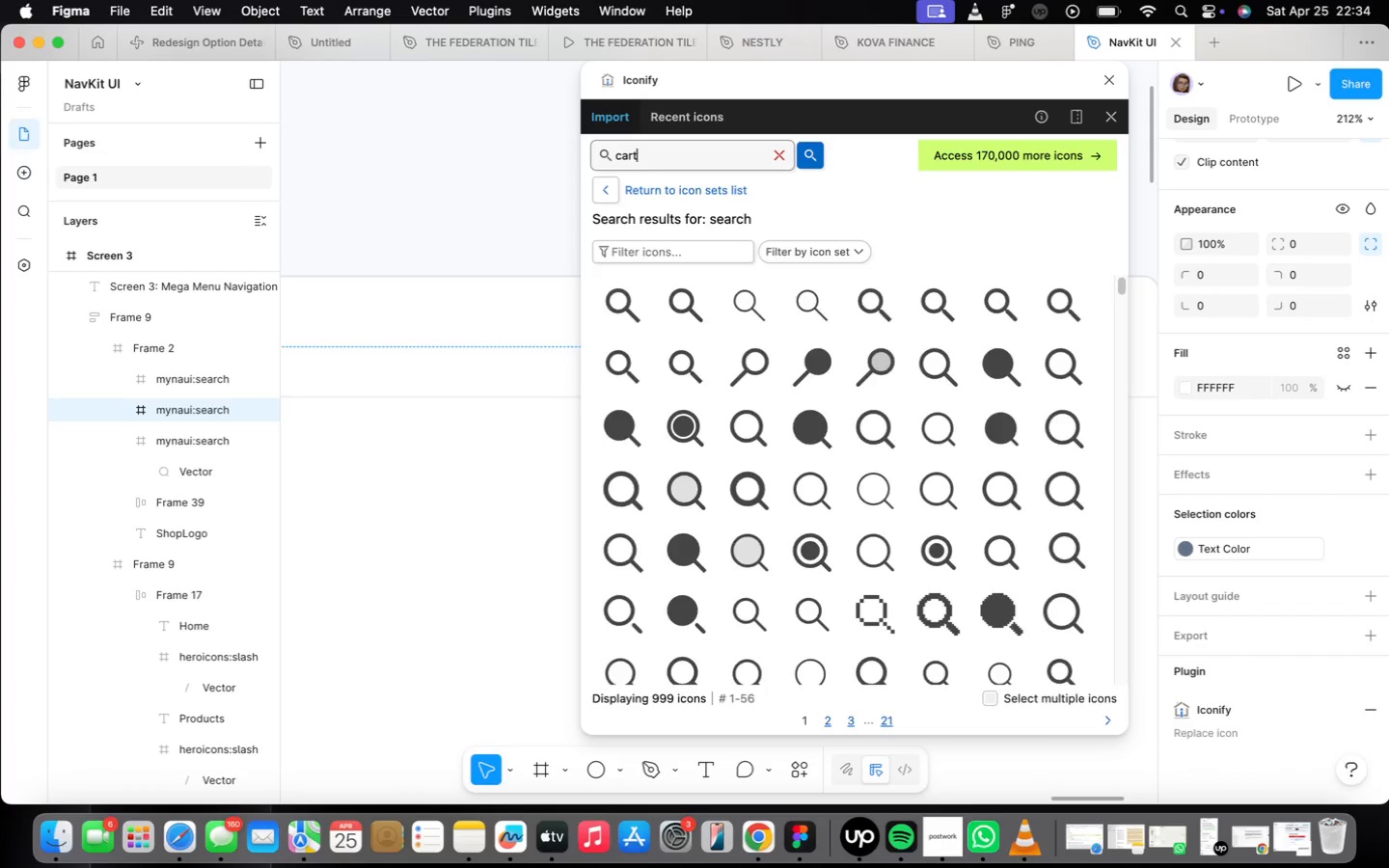 
key(Enter)
 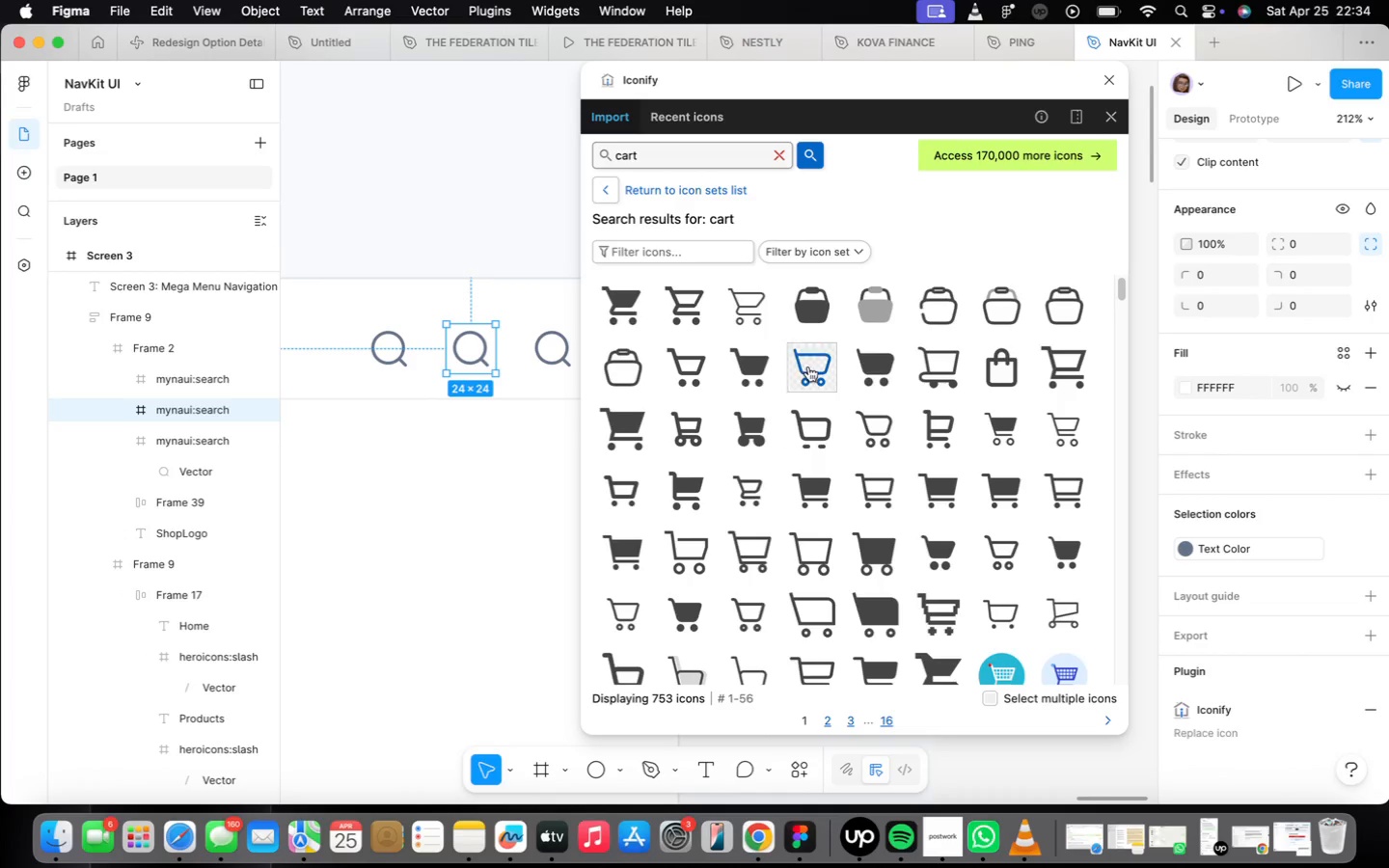 
left_click([738, 483])
 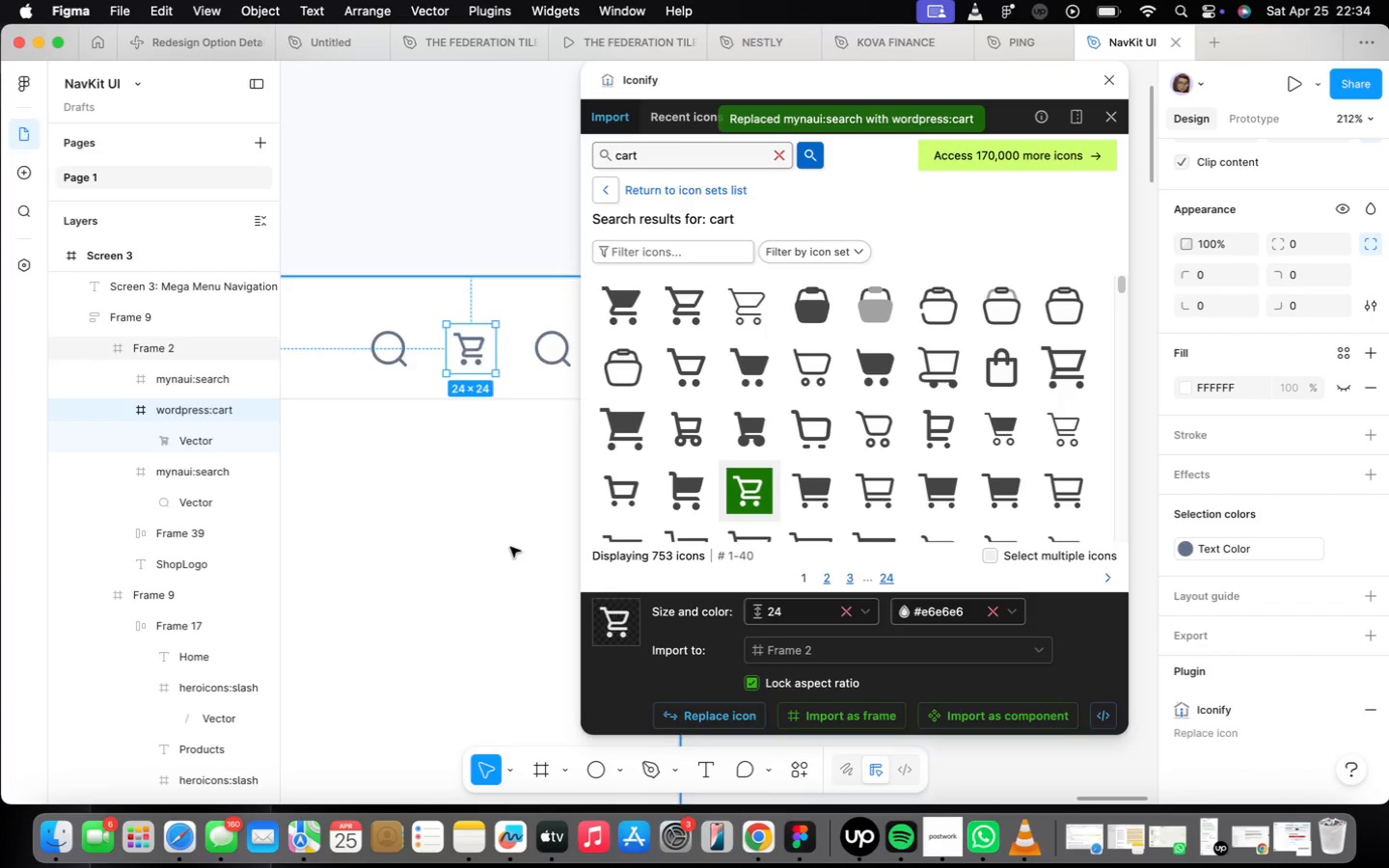 
left_click([478, 357])
 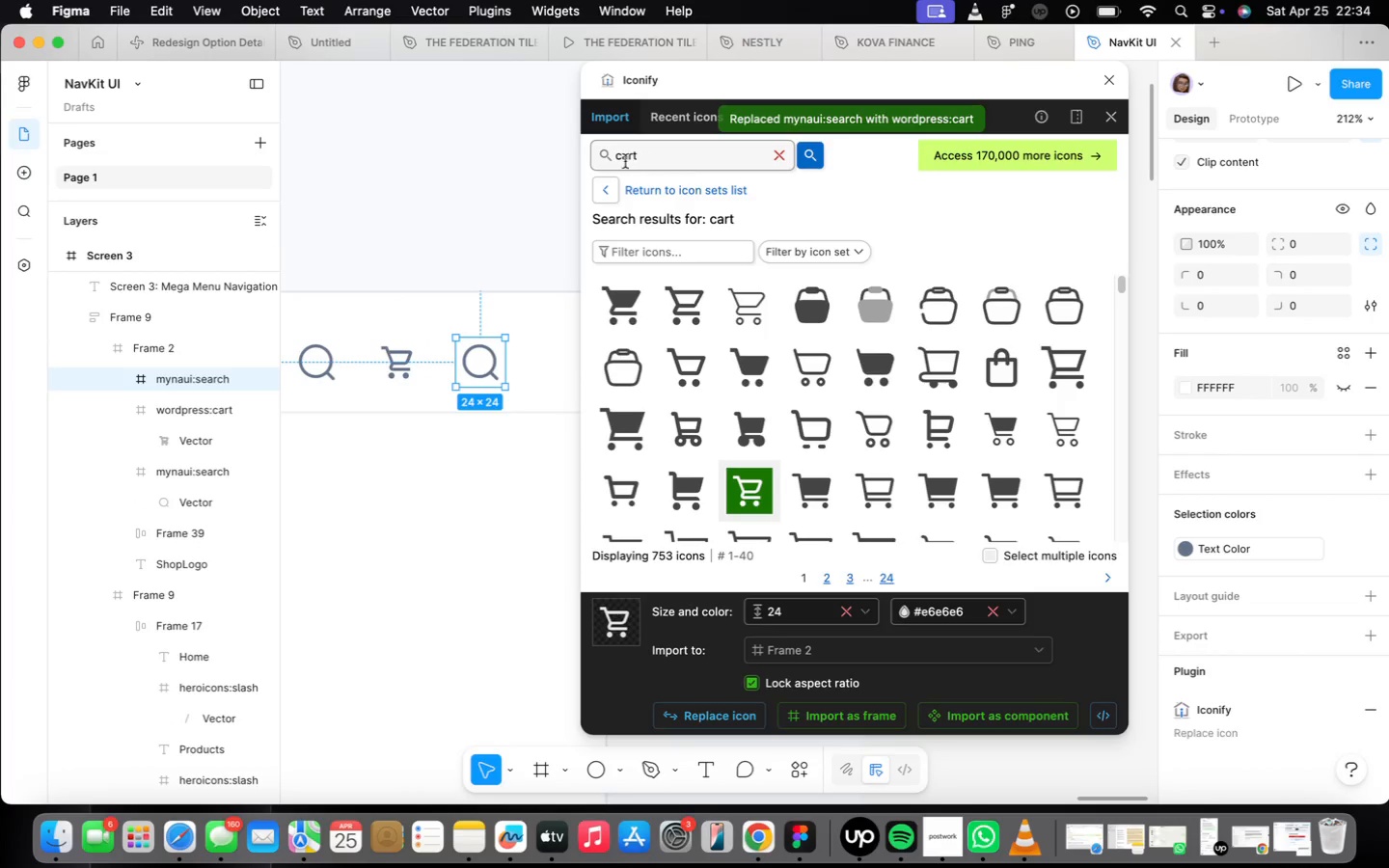 
double_click([625, 160])
 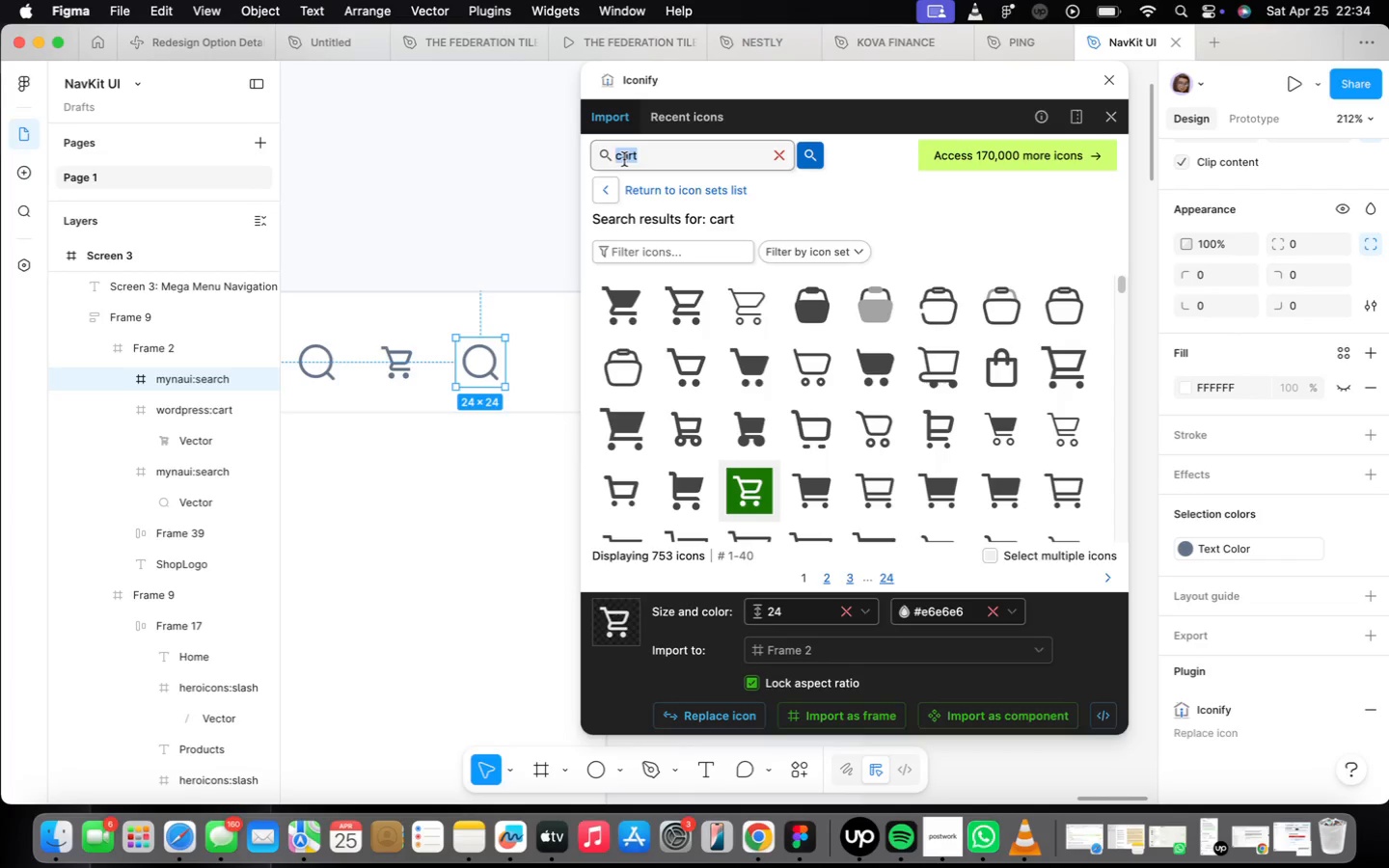 
type(profile)
 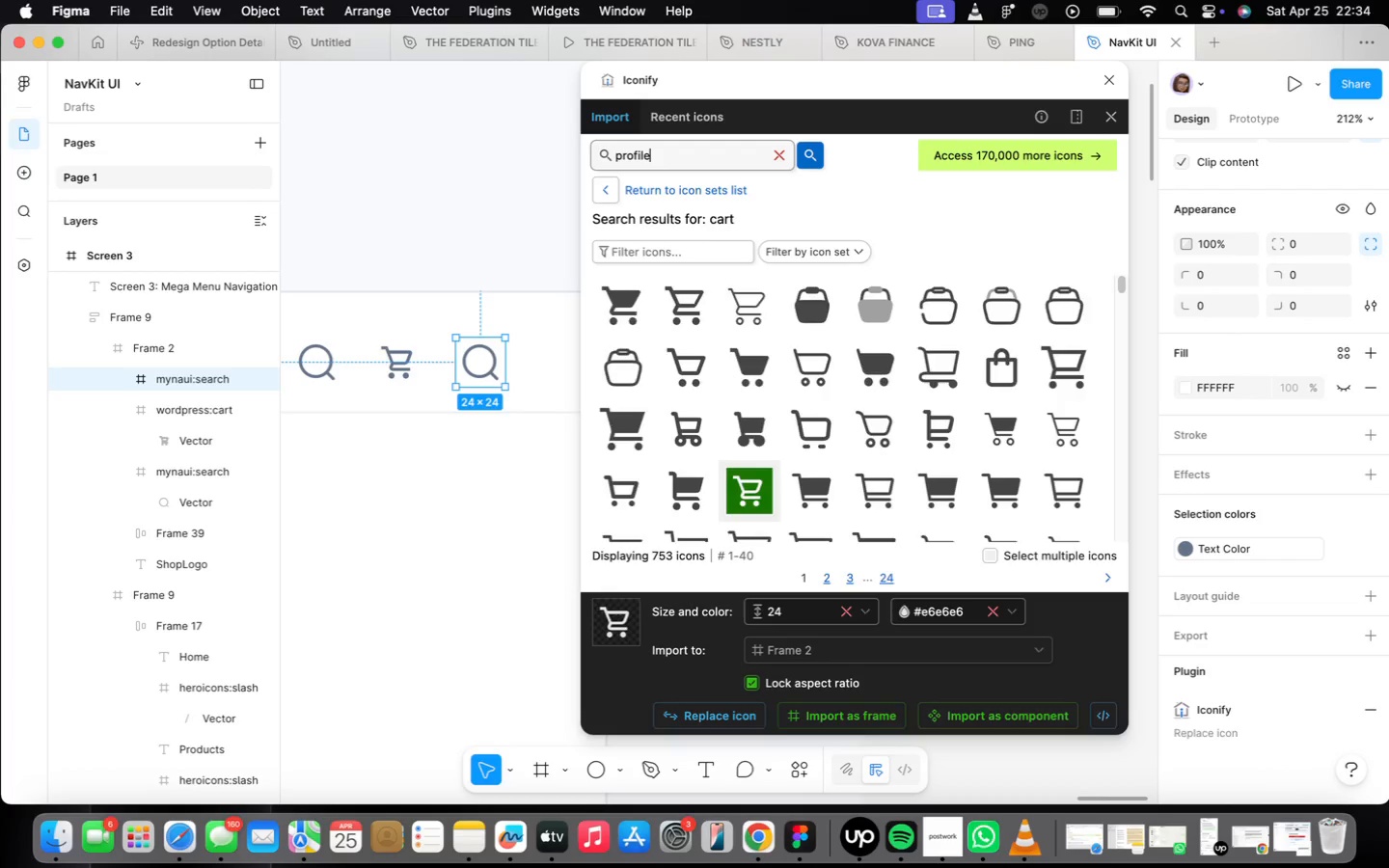 
key(Enter)
 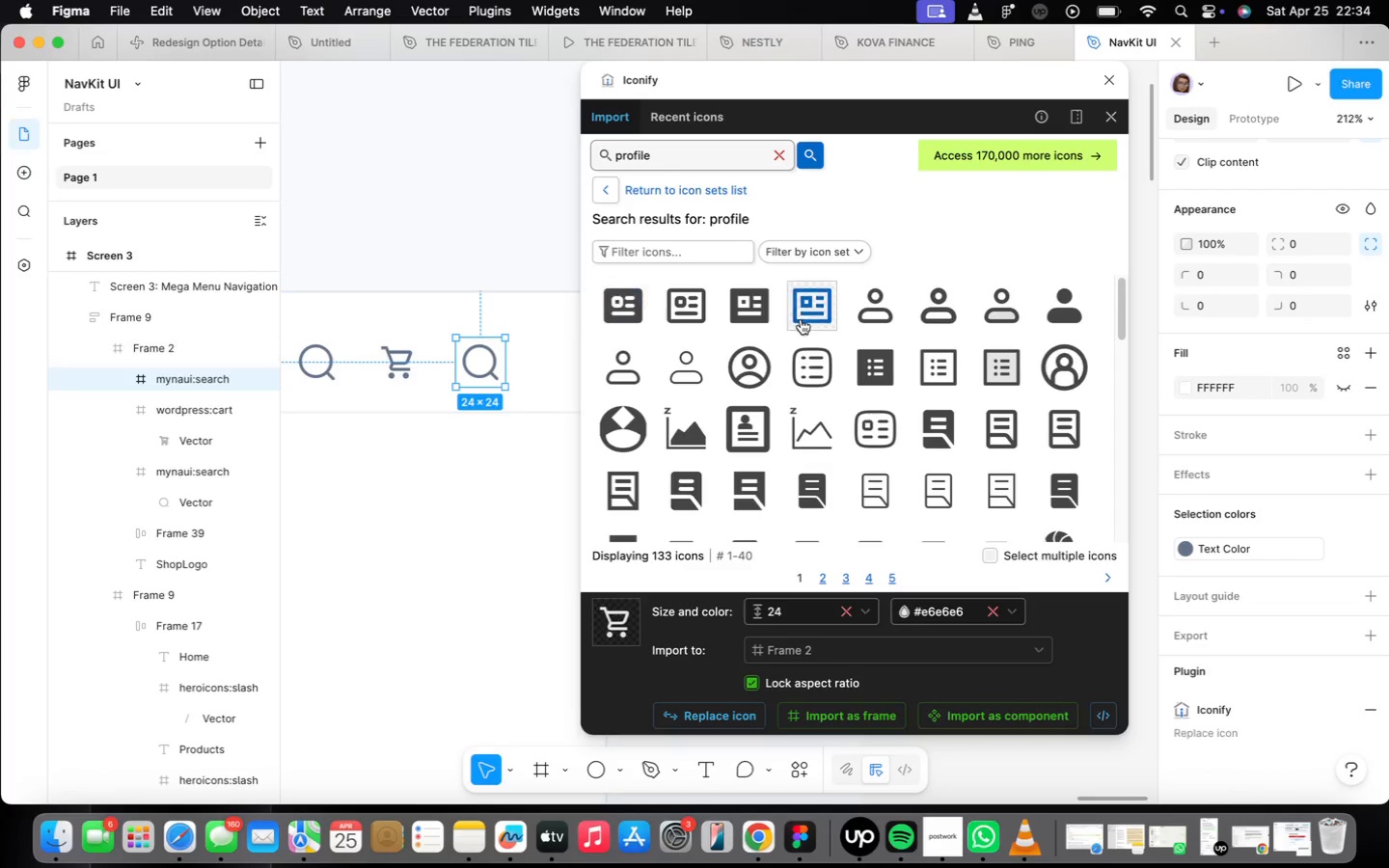 
left_click([868, 302])
 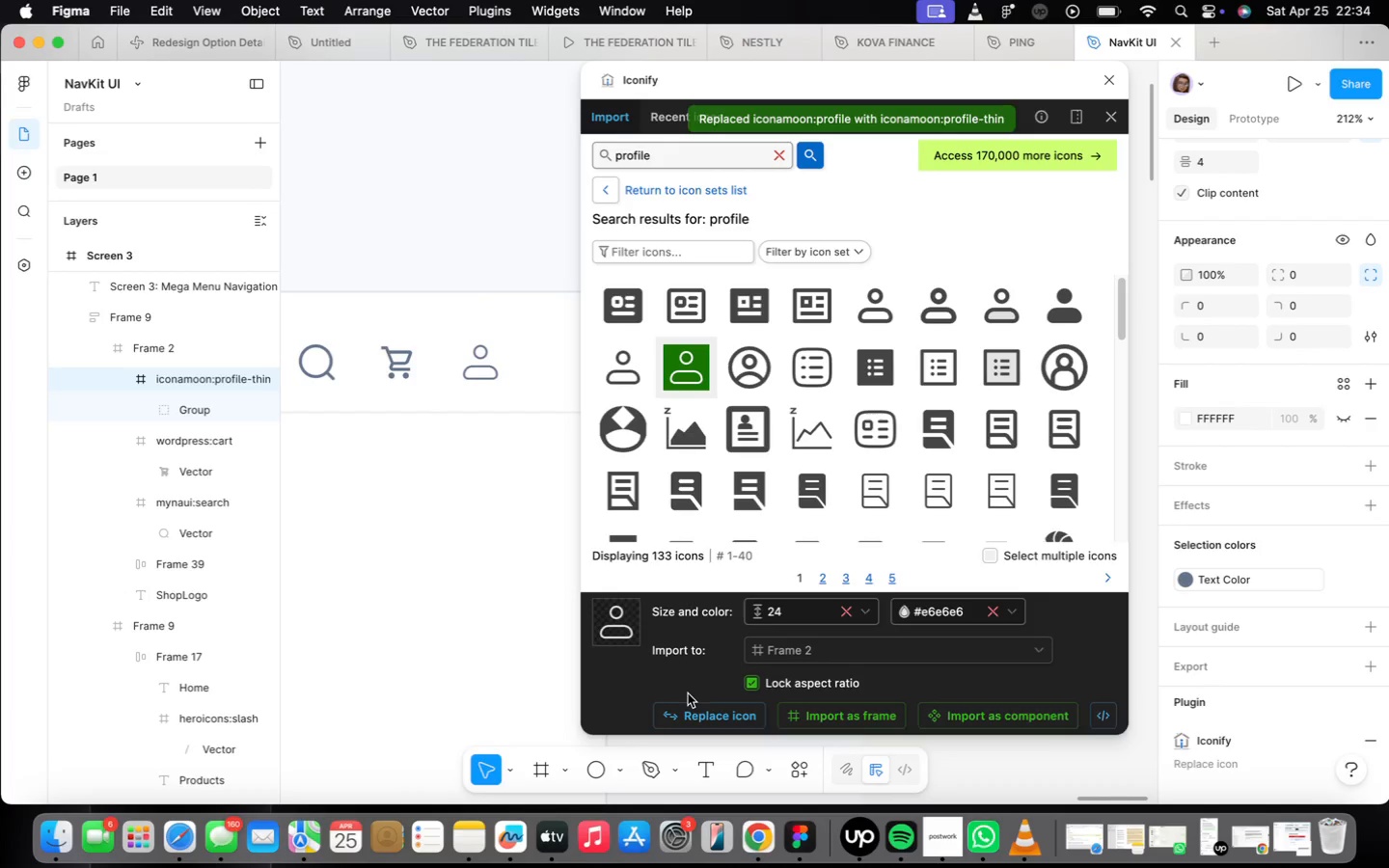 
wait(7.64)
 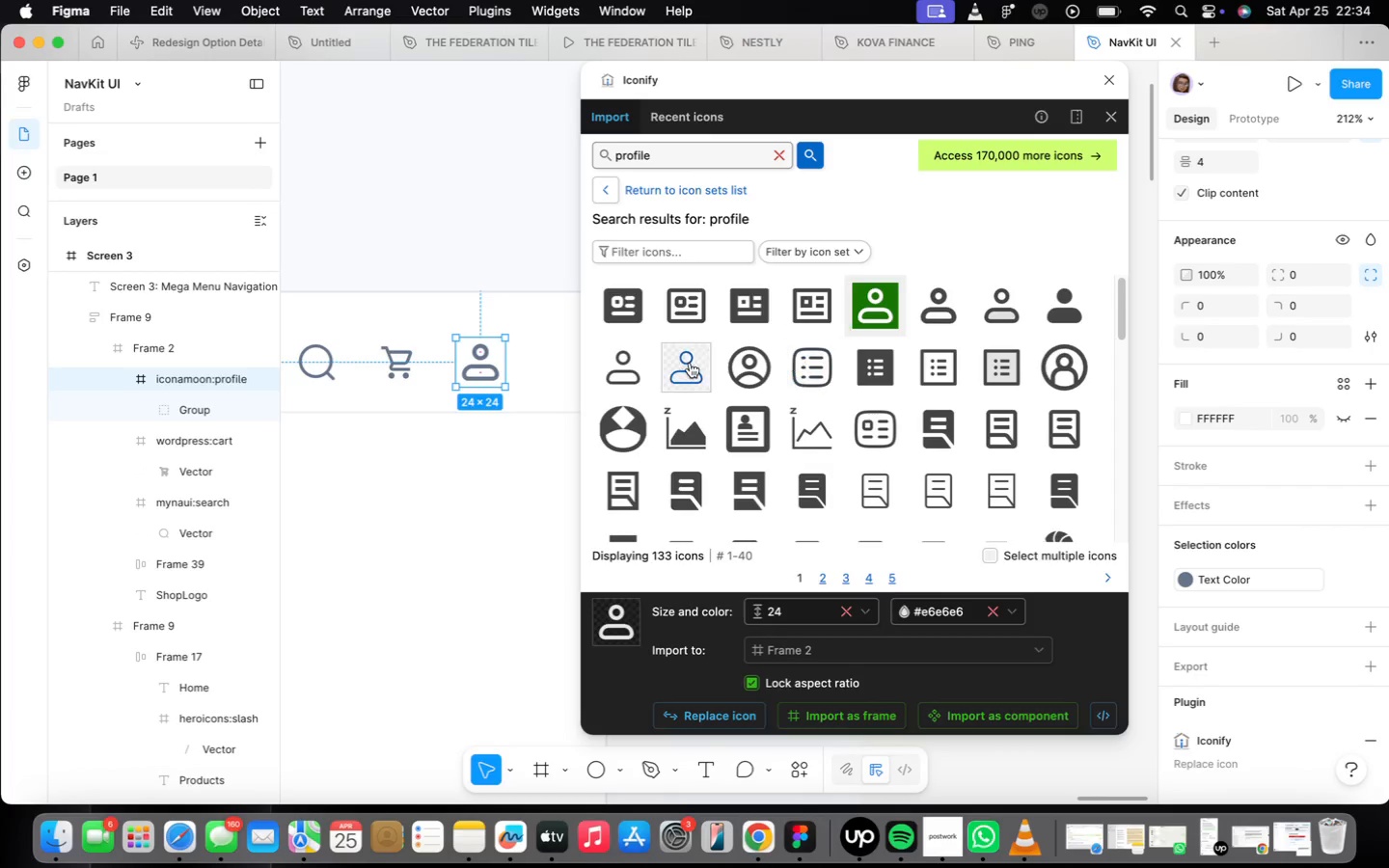 
double_click([399, 360])
 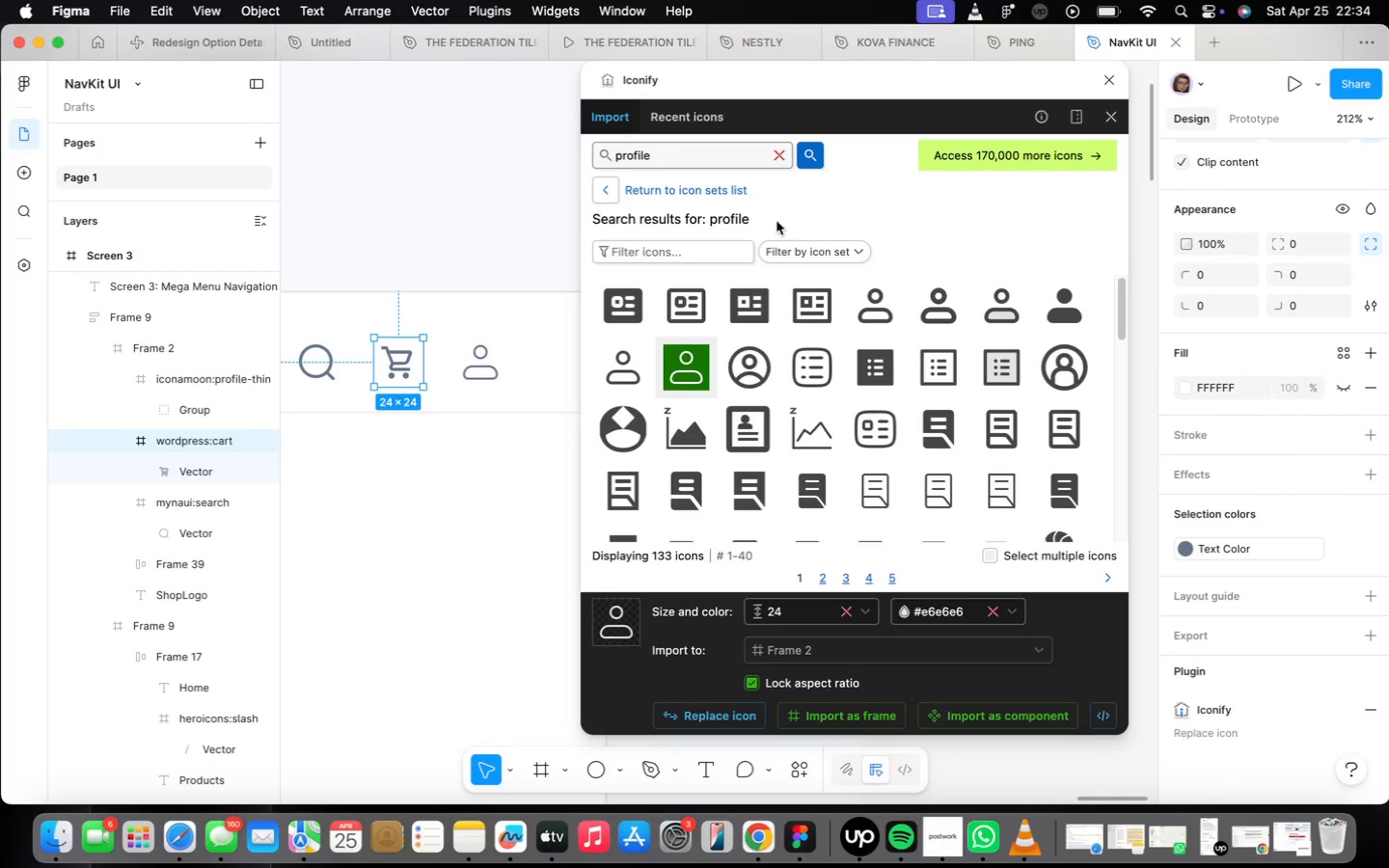 
double_click([648, 159])
 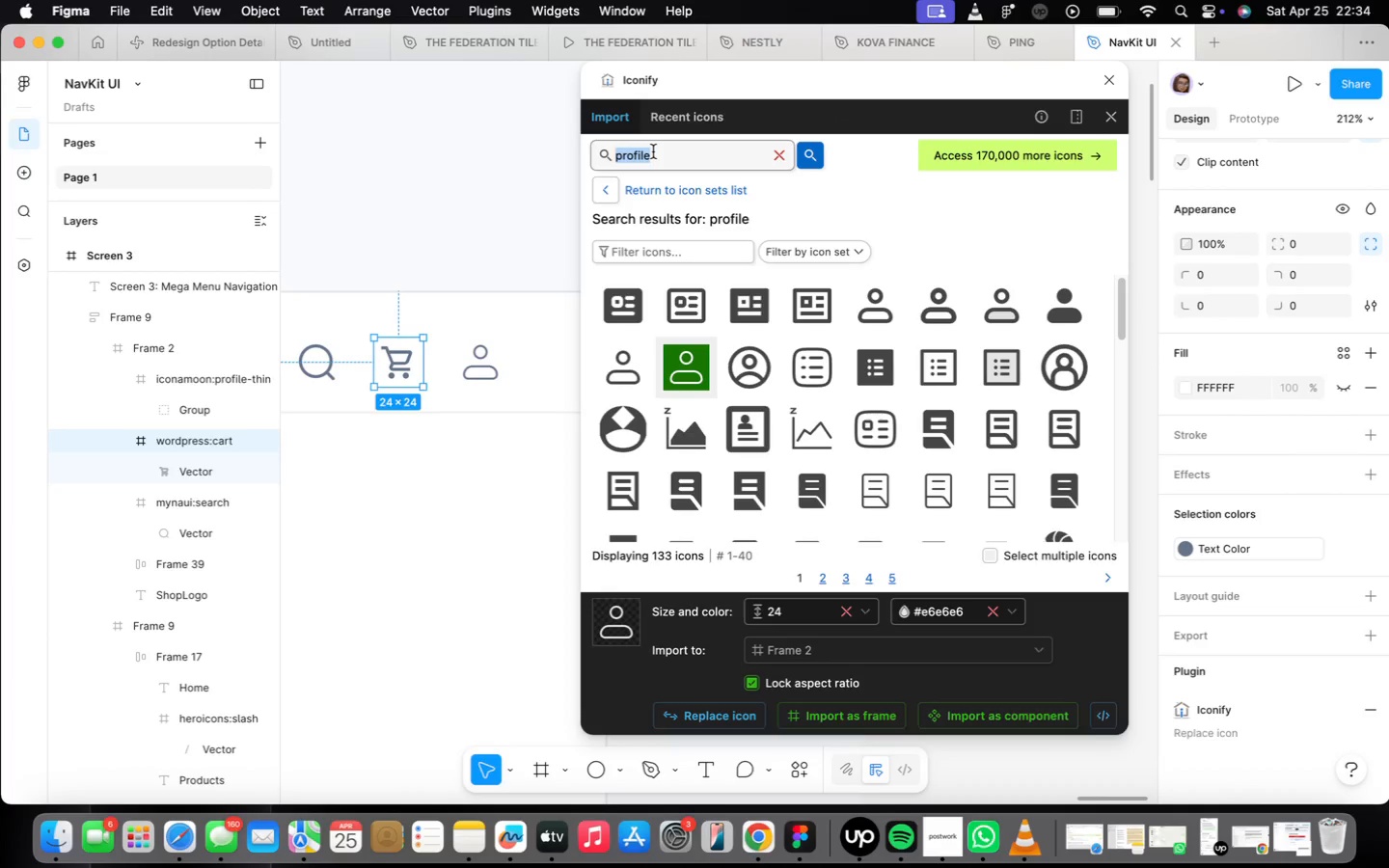 
type(cart)
 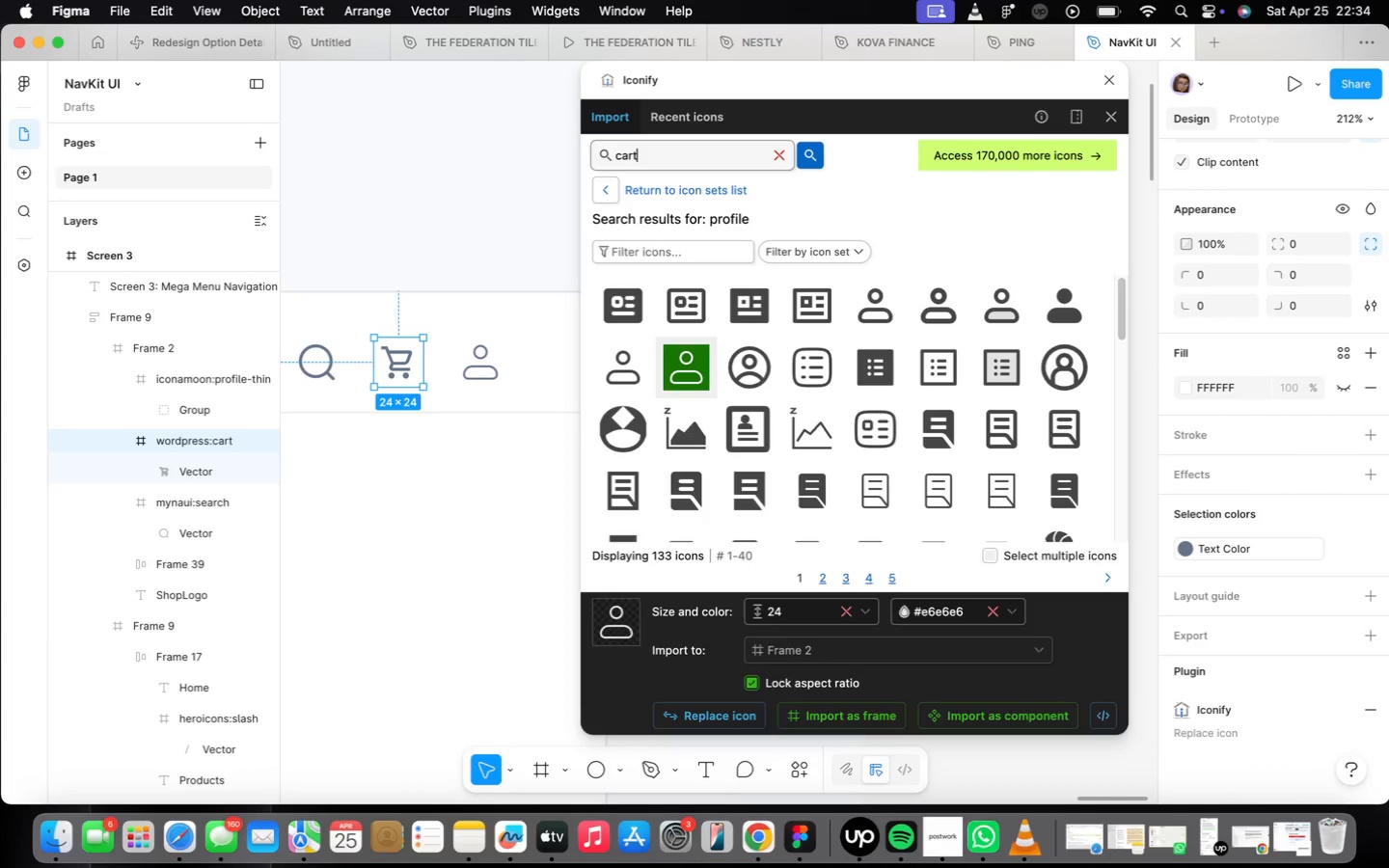 
key(Enter)
 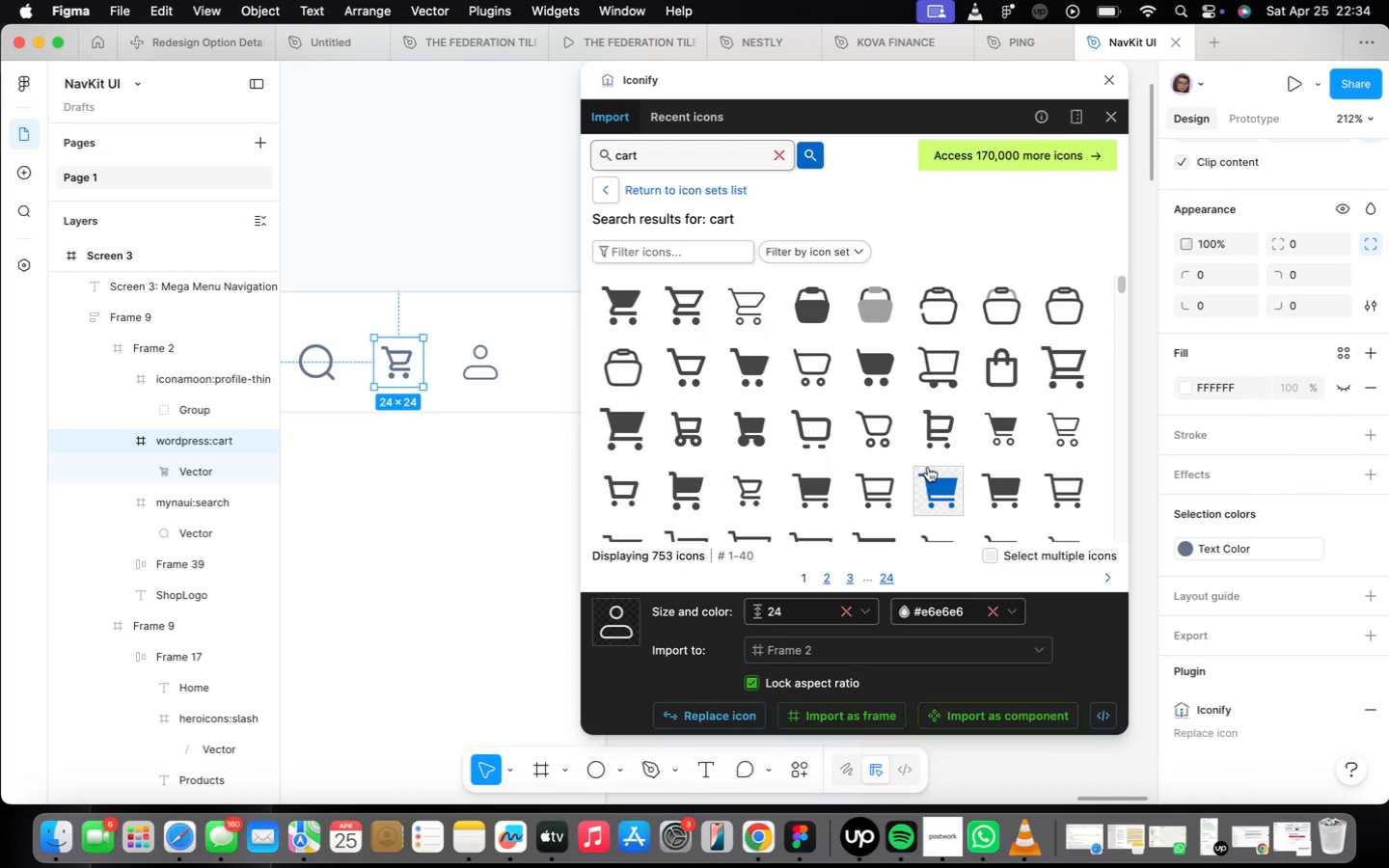 
left_click([888, 435])
 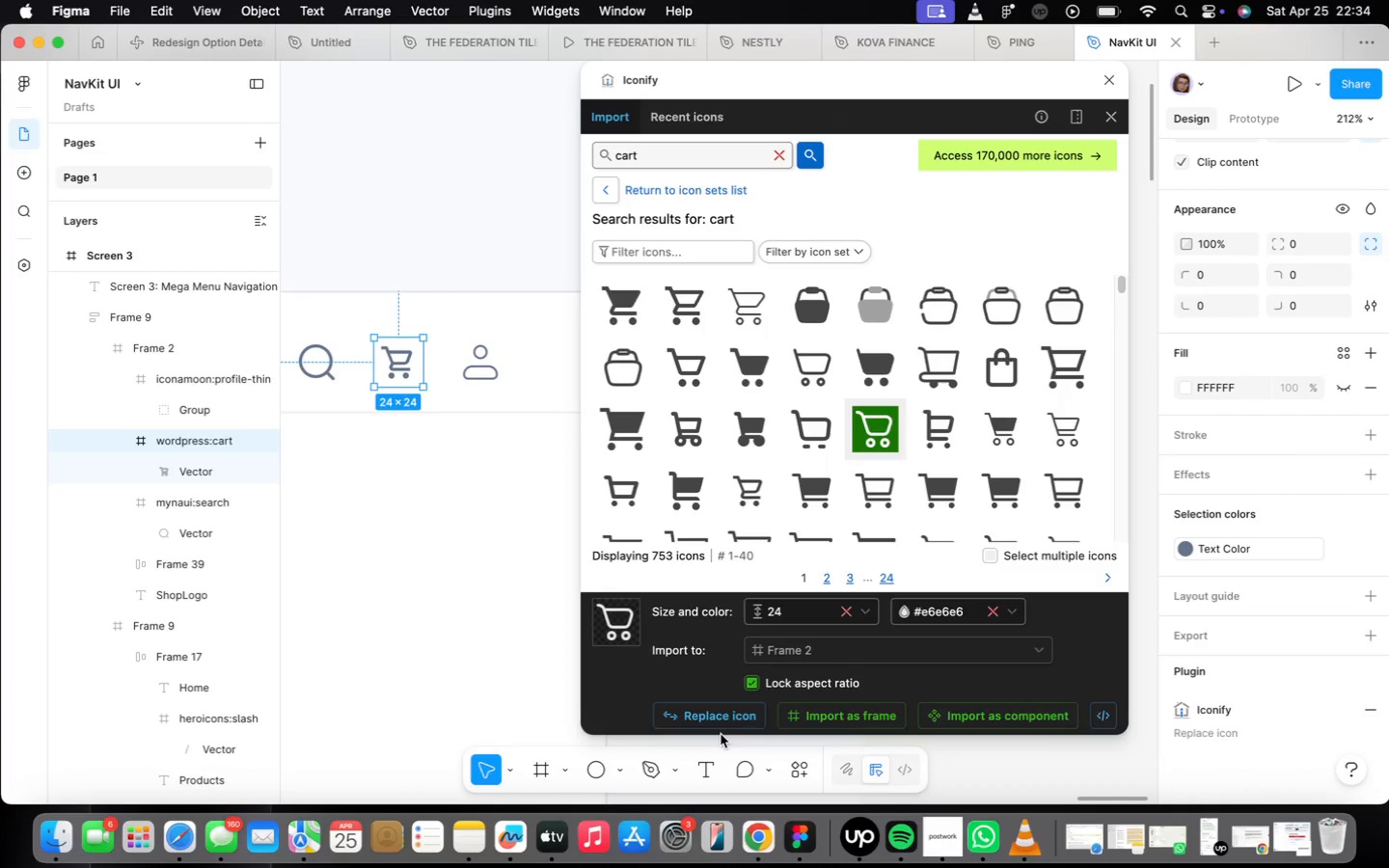 
left_click([722, 727])
 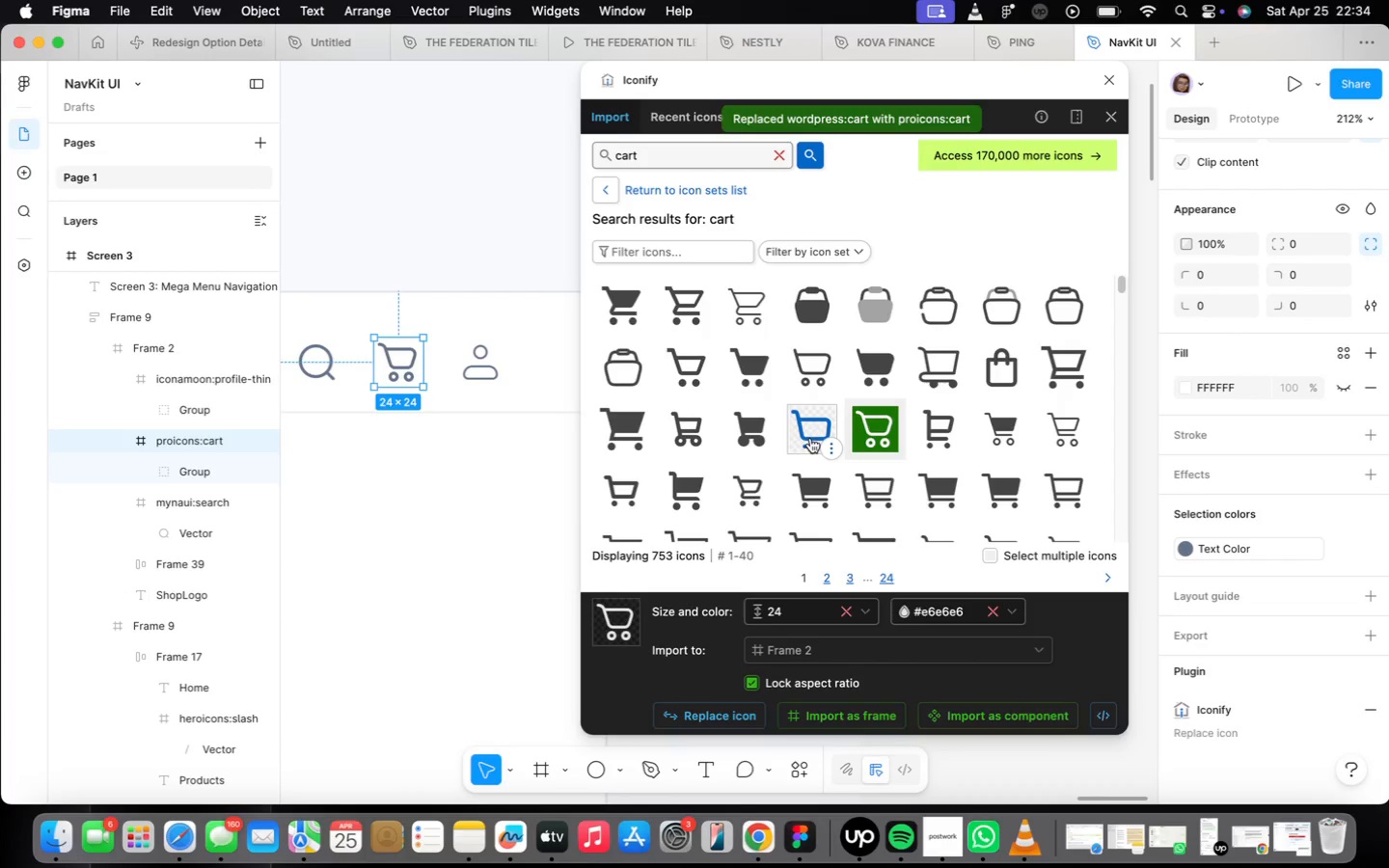 
left_click([738, 300])
 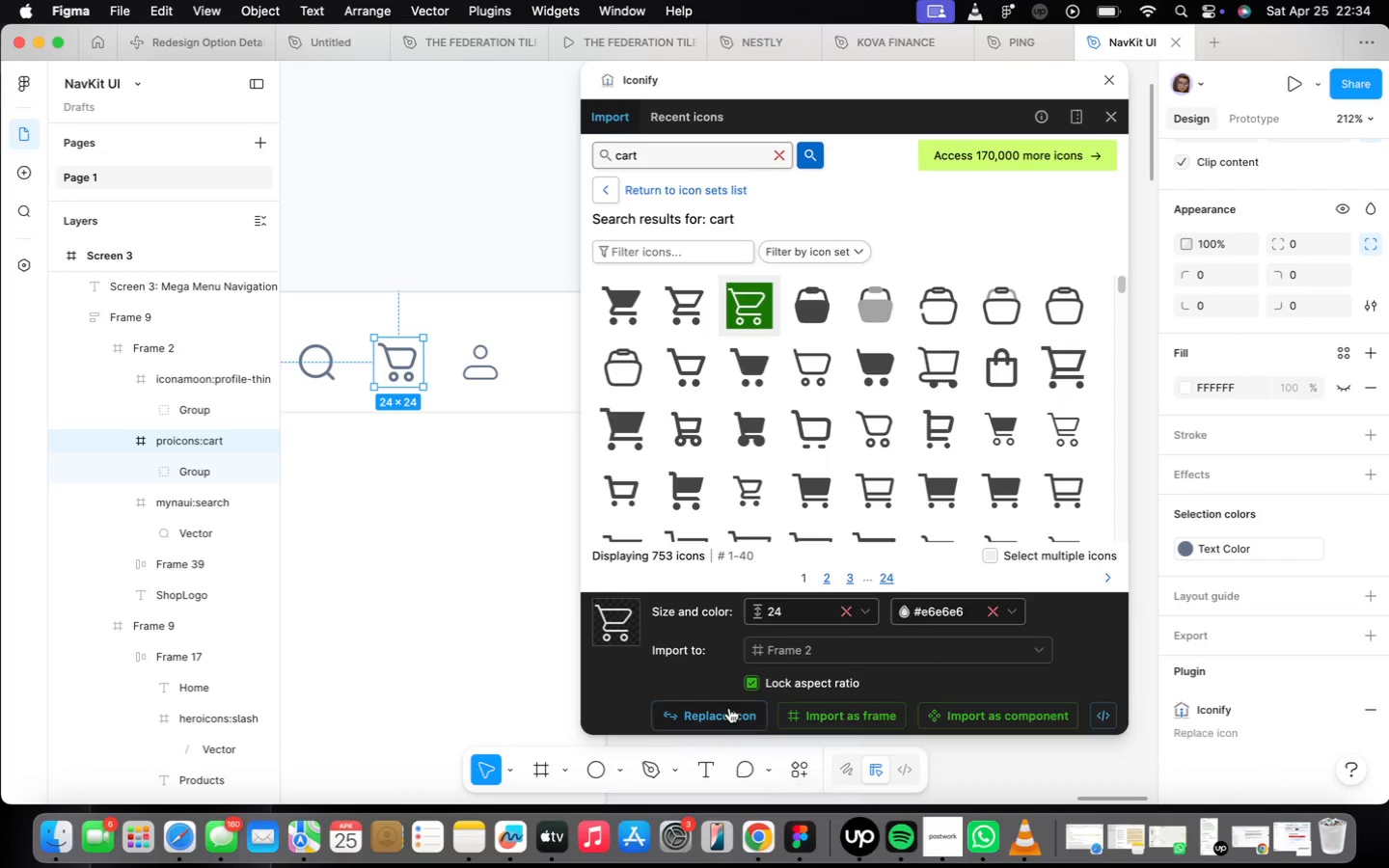 
left_click([730, 715])
 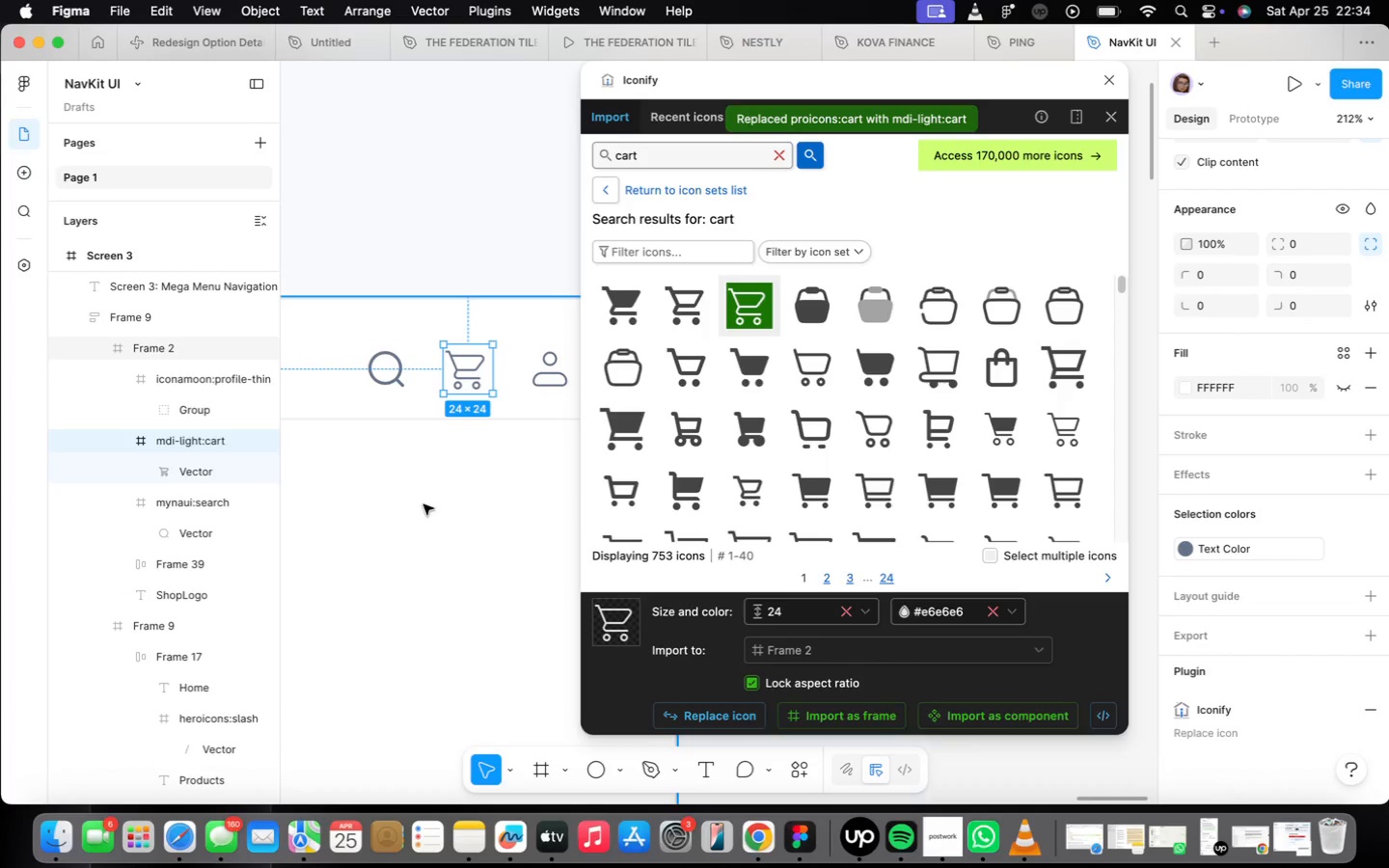 
left_click([384, 362])
 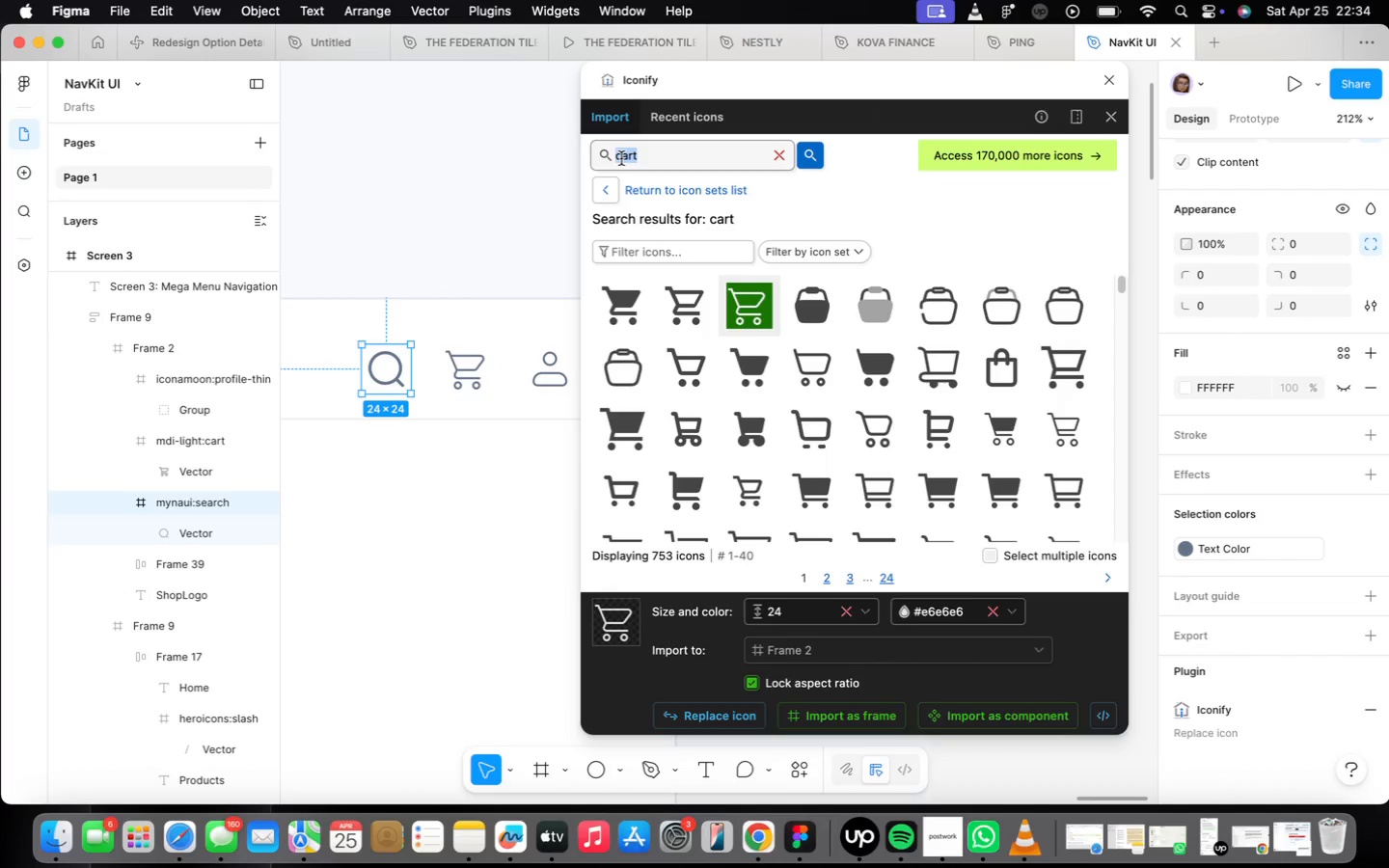 
type(se)
 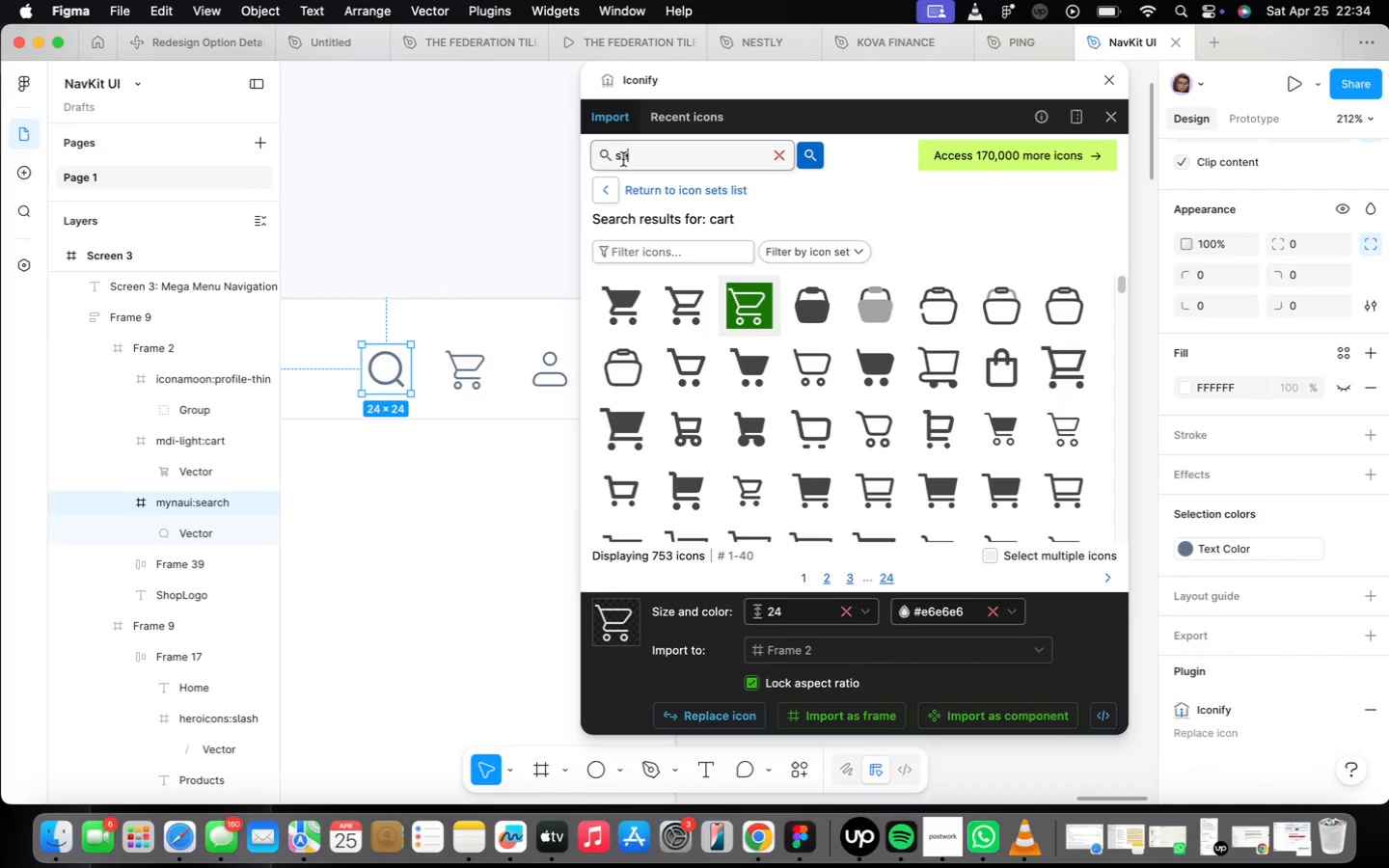 
type(arch)
 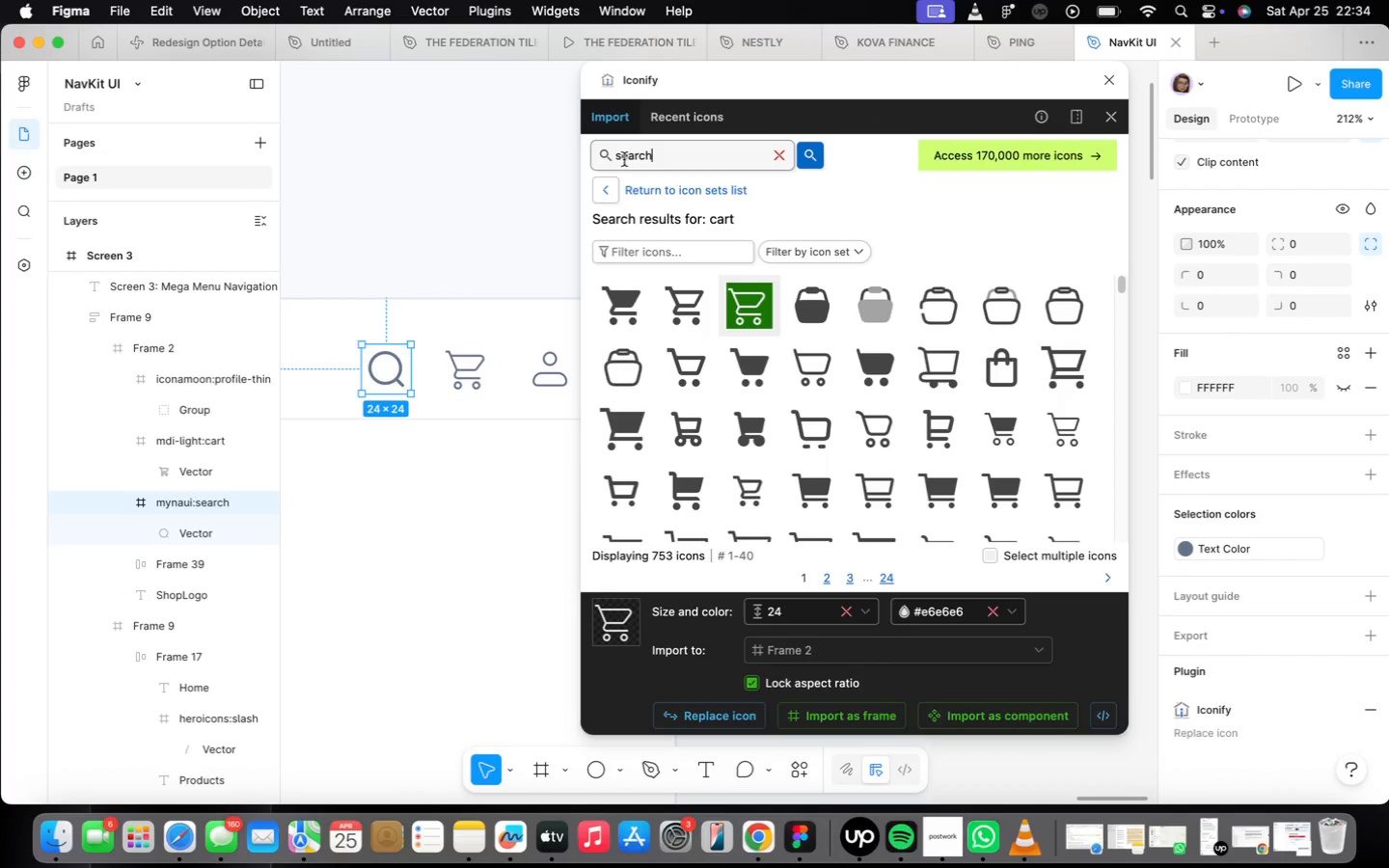 
key(Enter)
 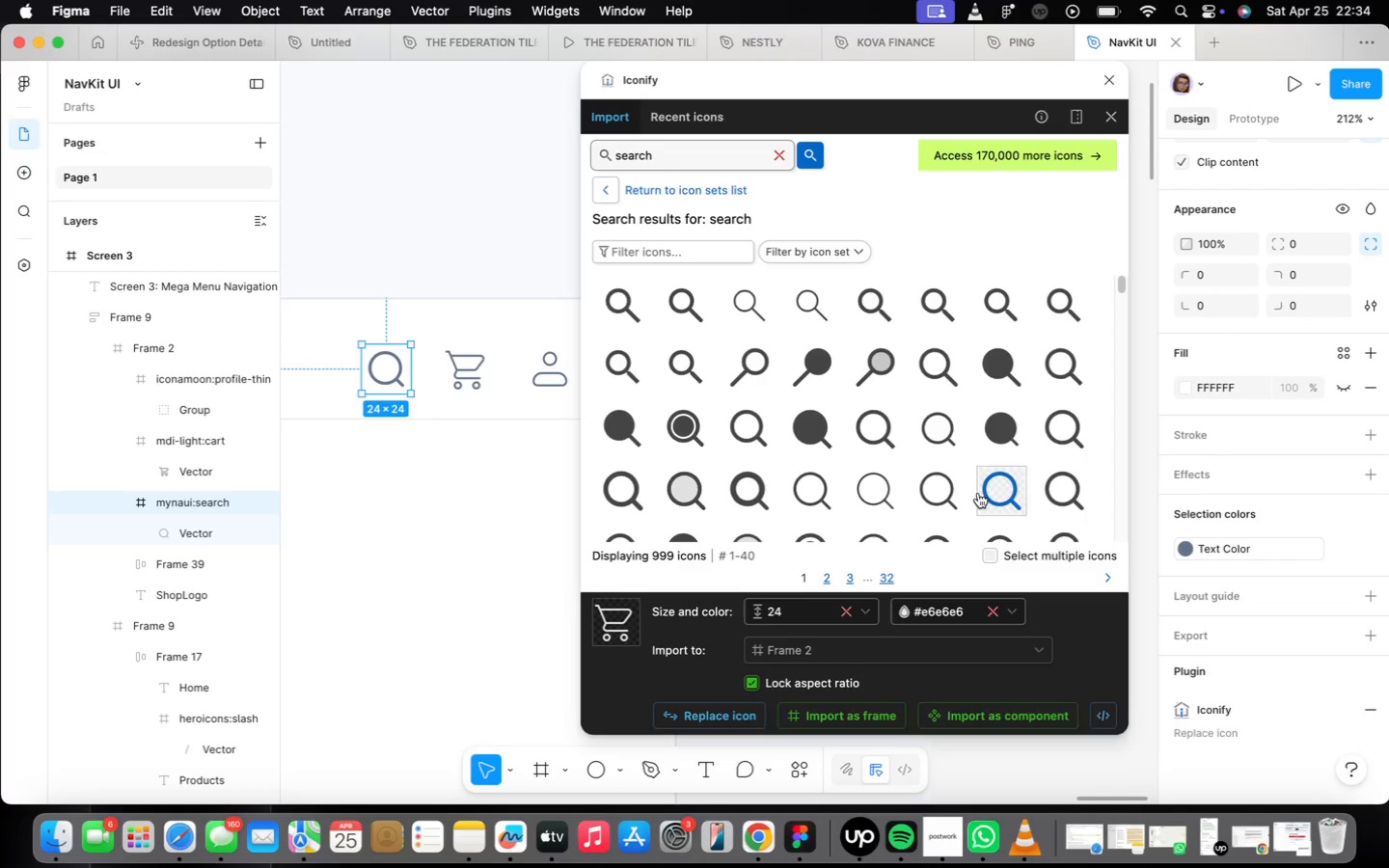 
left_click([880, 492])
 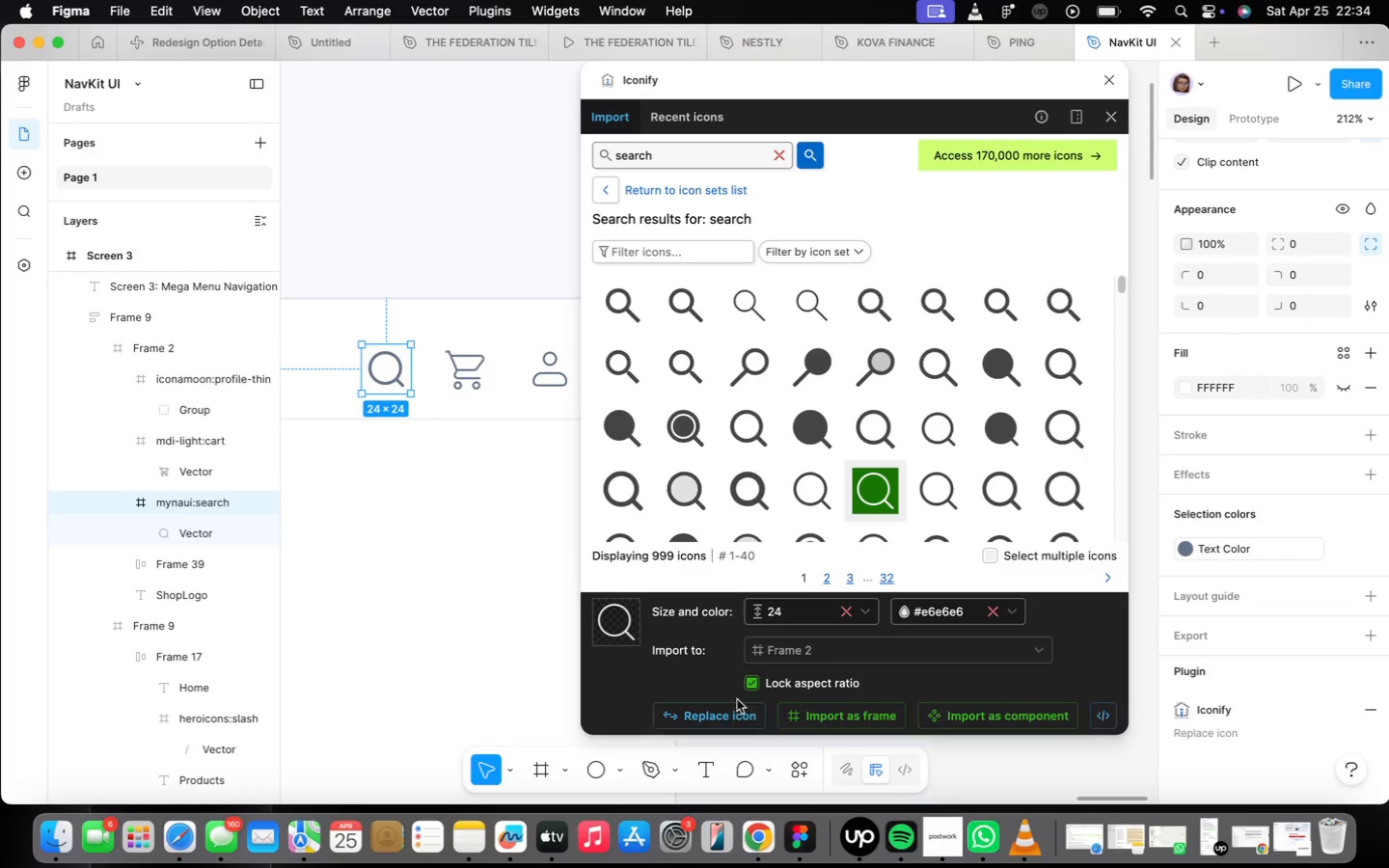 
left_click([735, 705])
 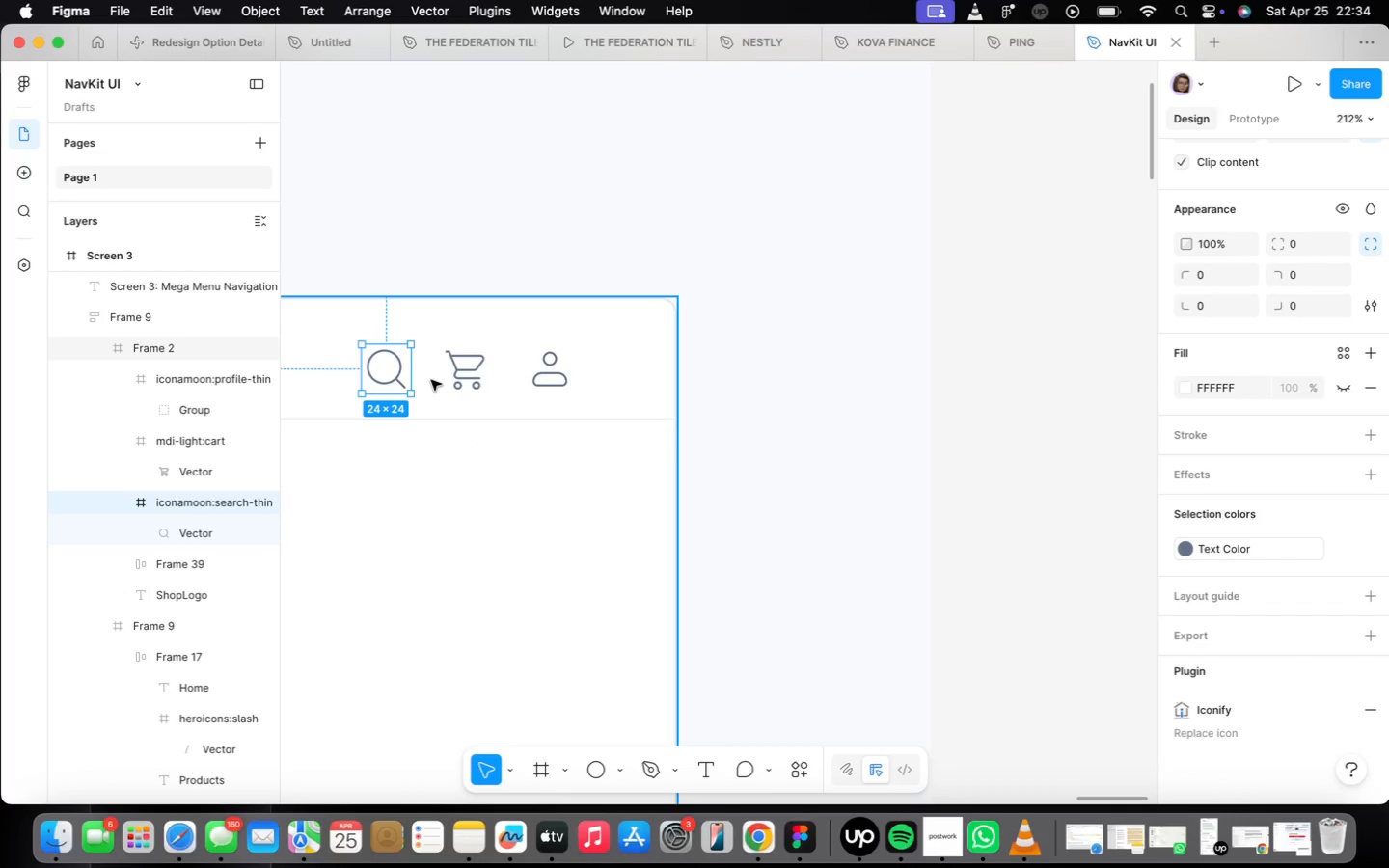 
hold_key(key=ShiftLeft, duration=0.98)
left_click([561, 370])
 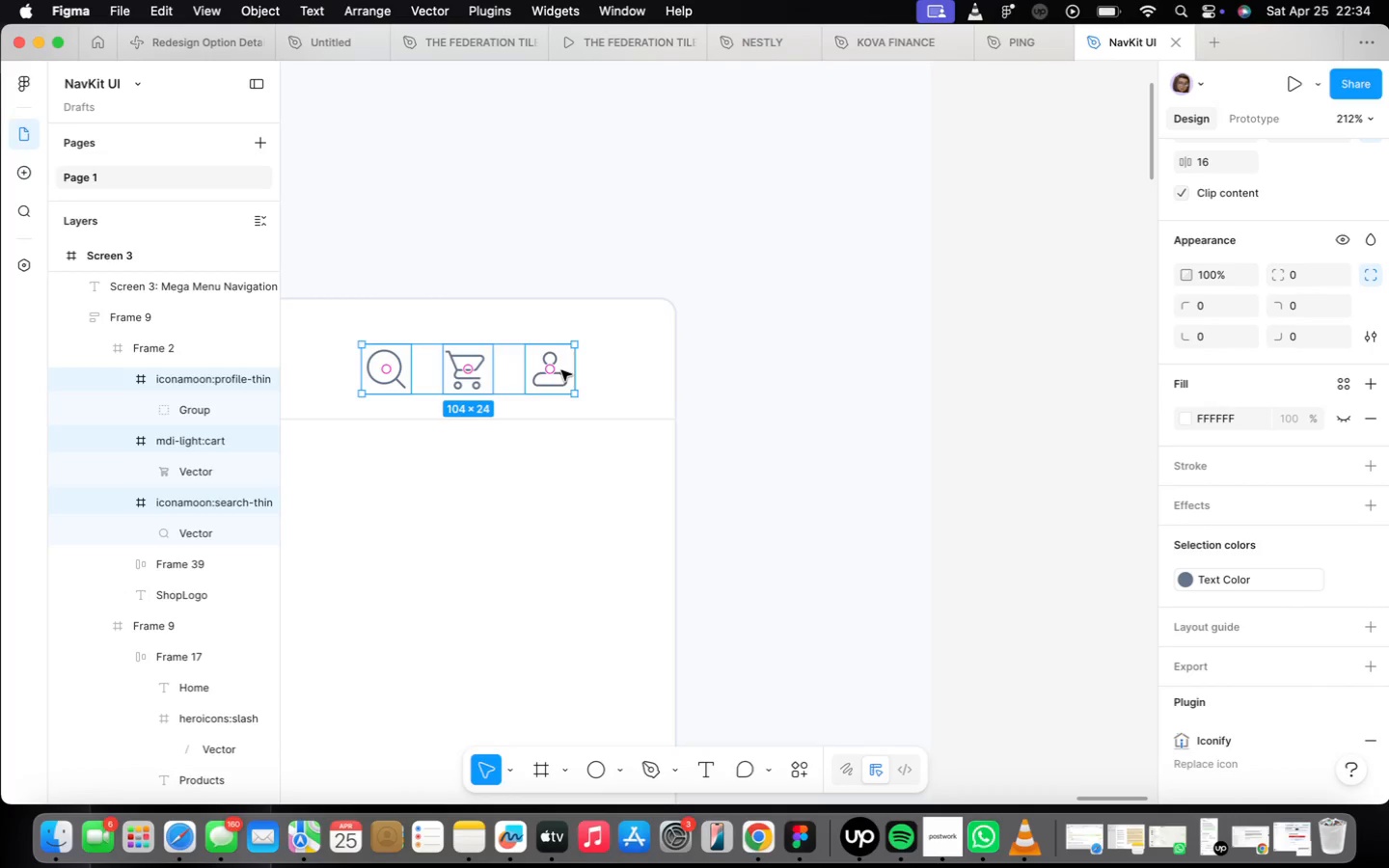 
key(Shift+A)
 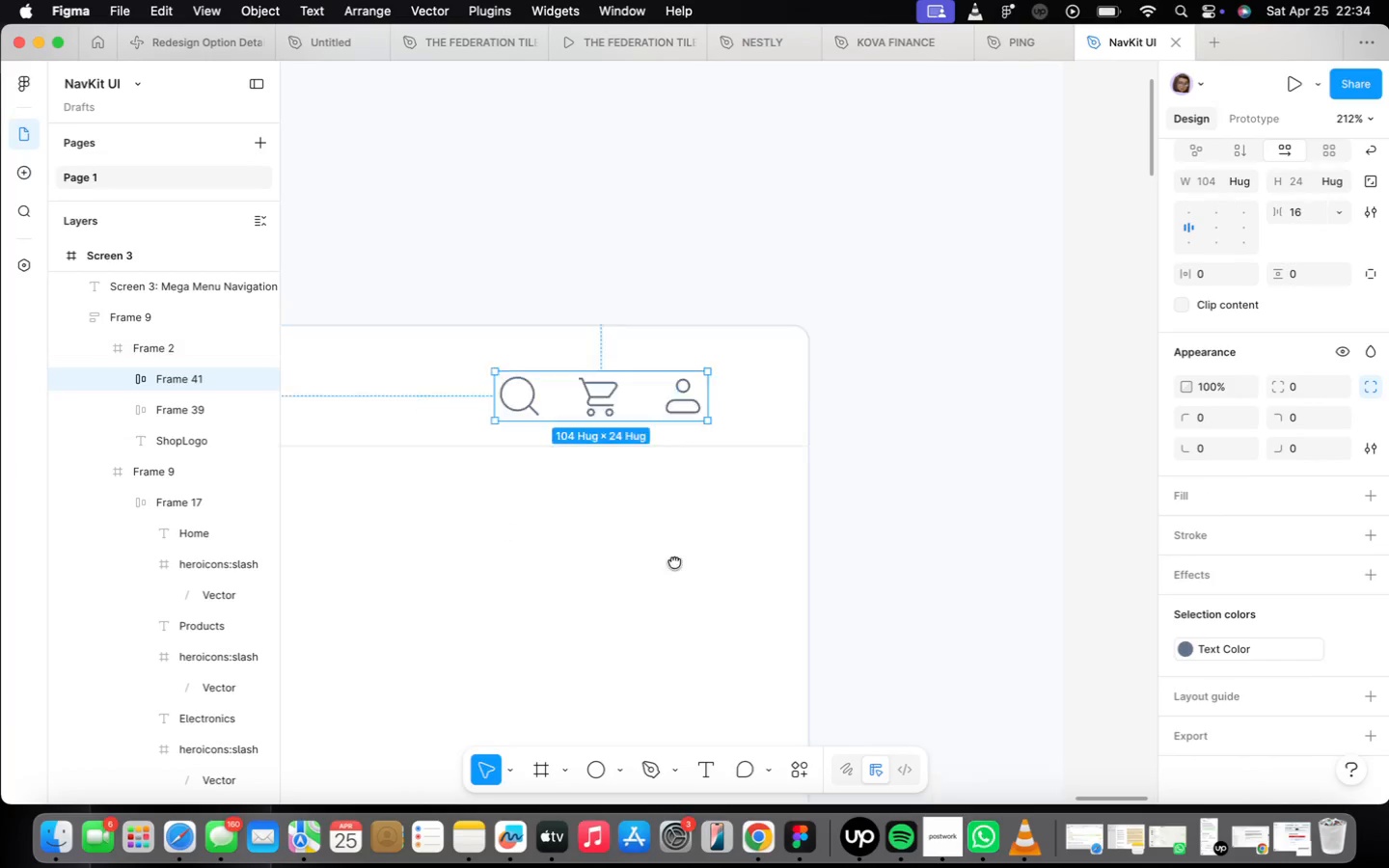 
scroll: coordinate [766, 545], scroll_direction: down, amount: 19.0
 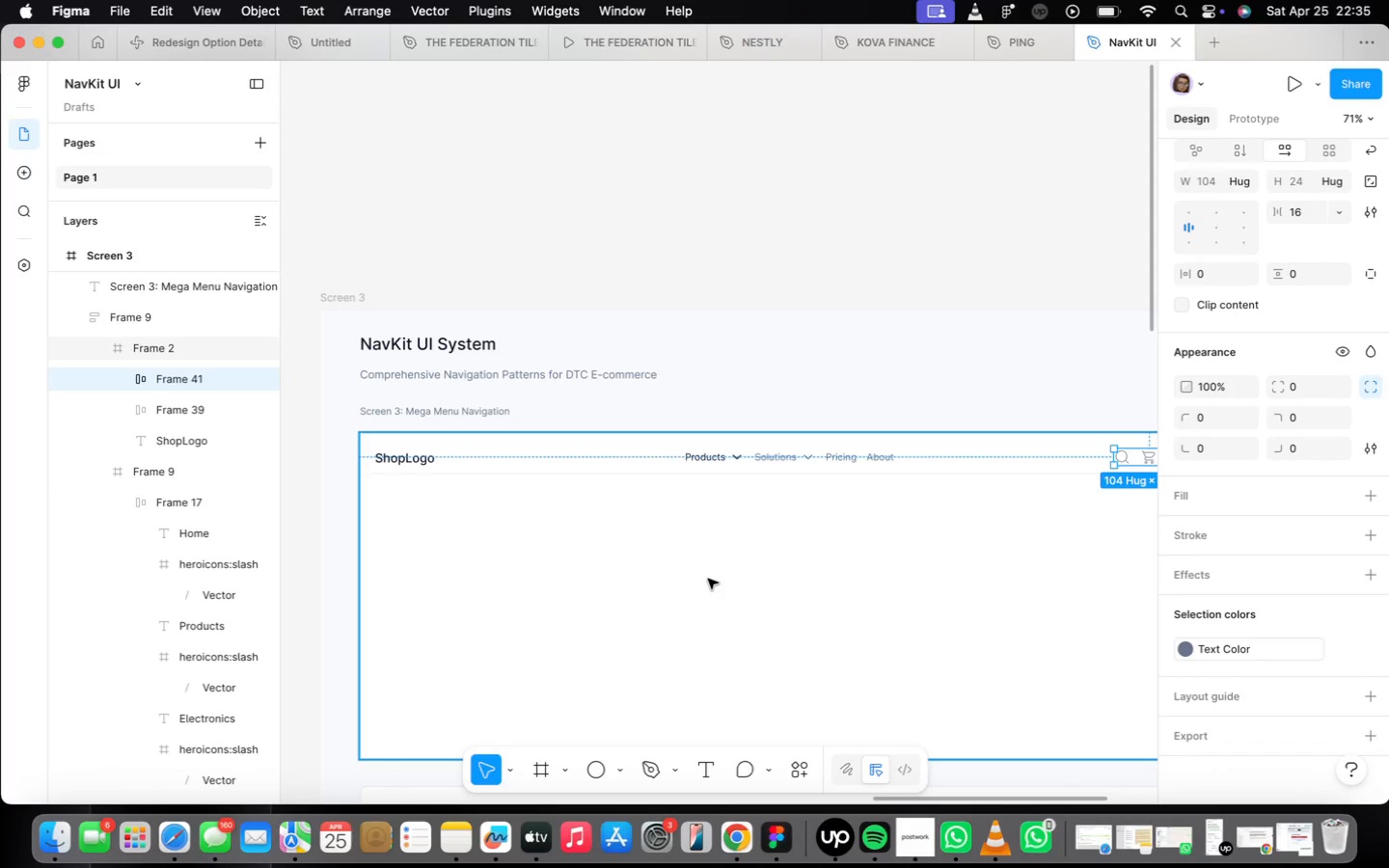 
wait(27.3)
 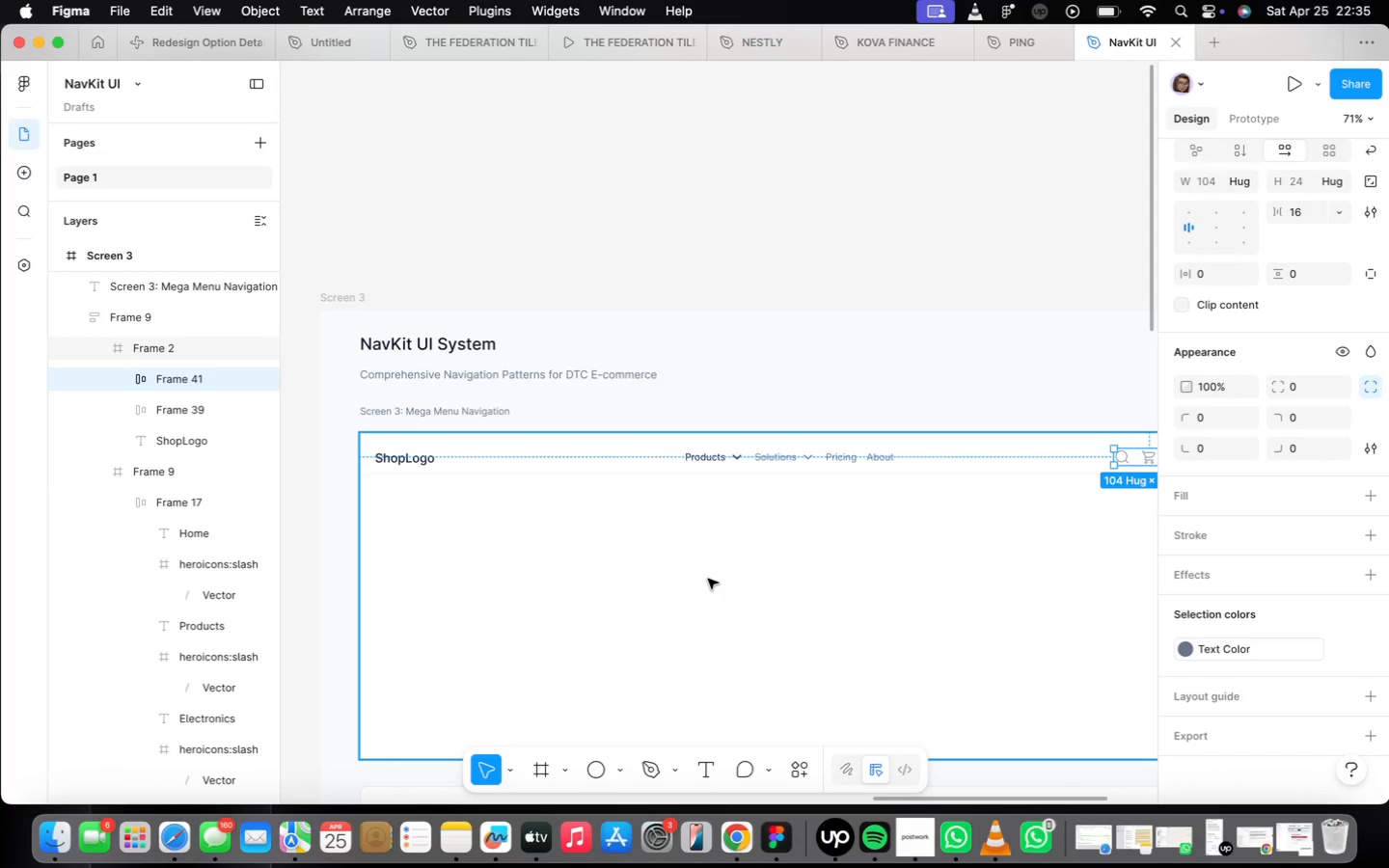 
scroll: coordinate [735, 479], scroll_direction: up, amount: 19.0
 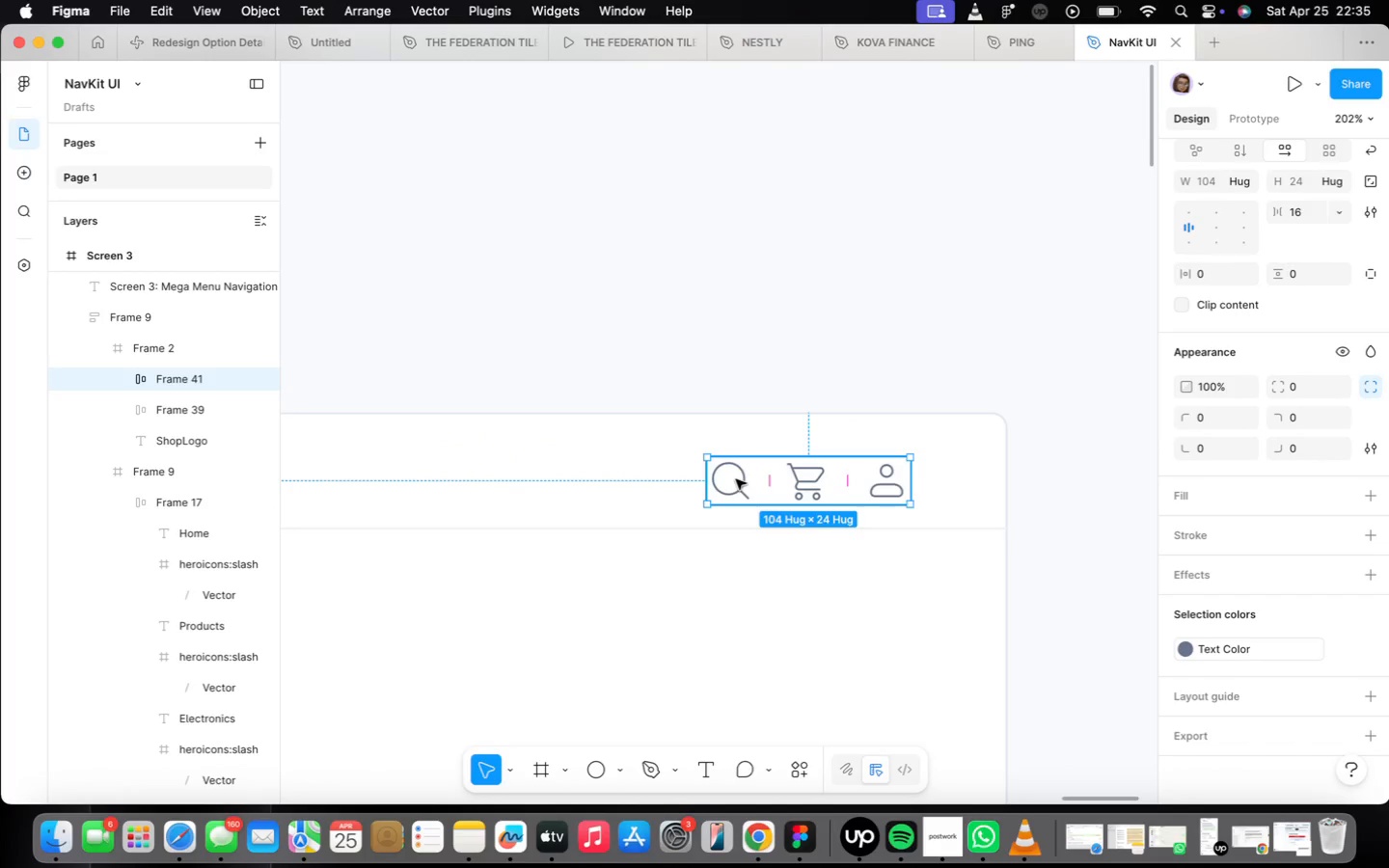 
left_click([736, 479])
 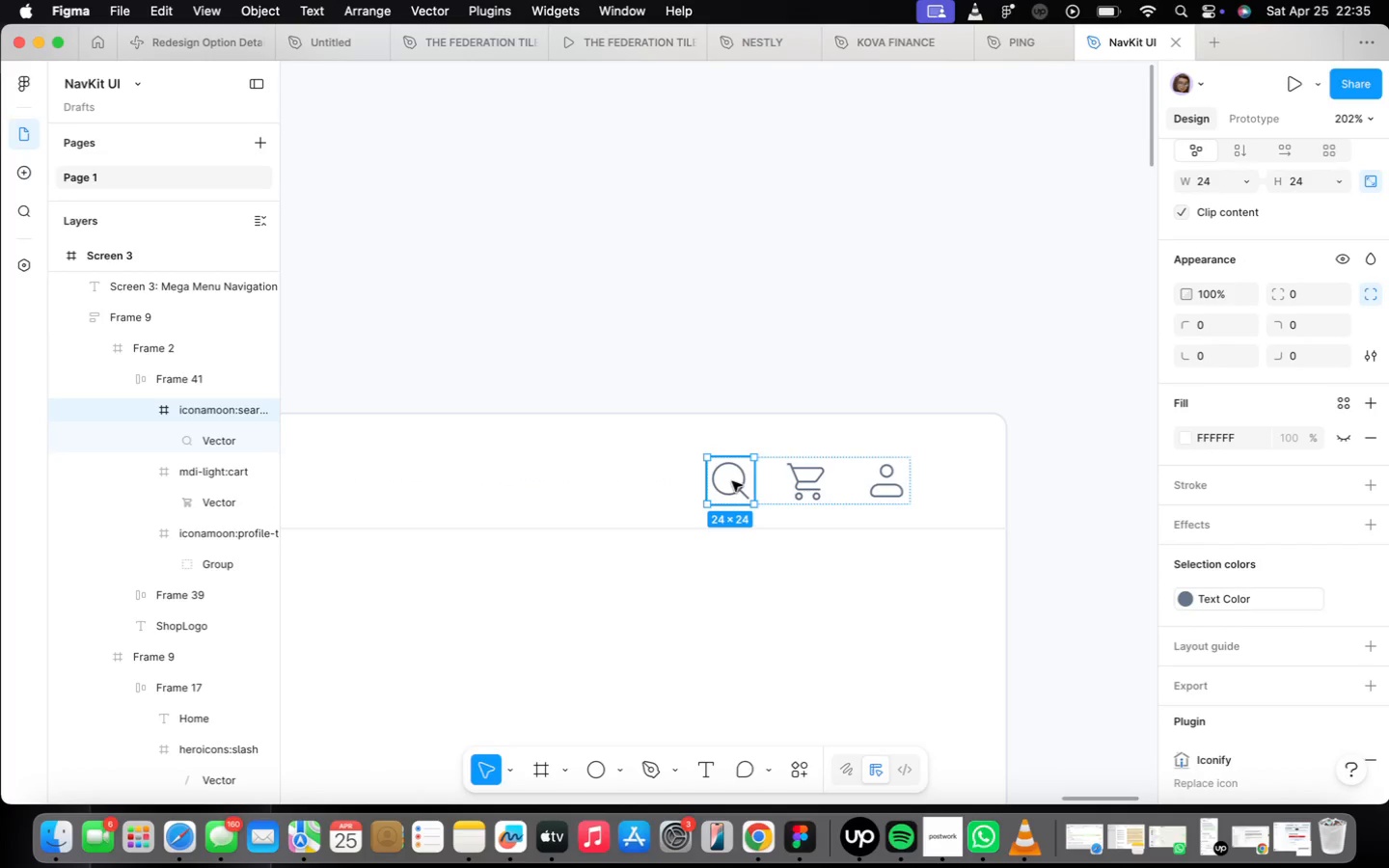 
left_click([736, 498])
 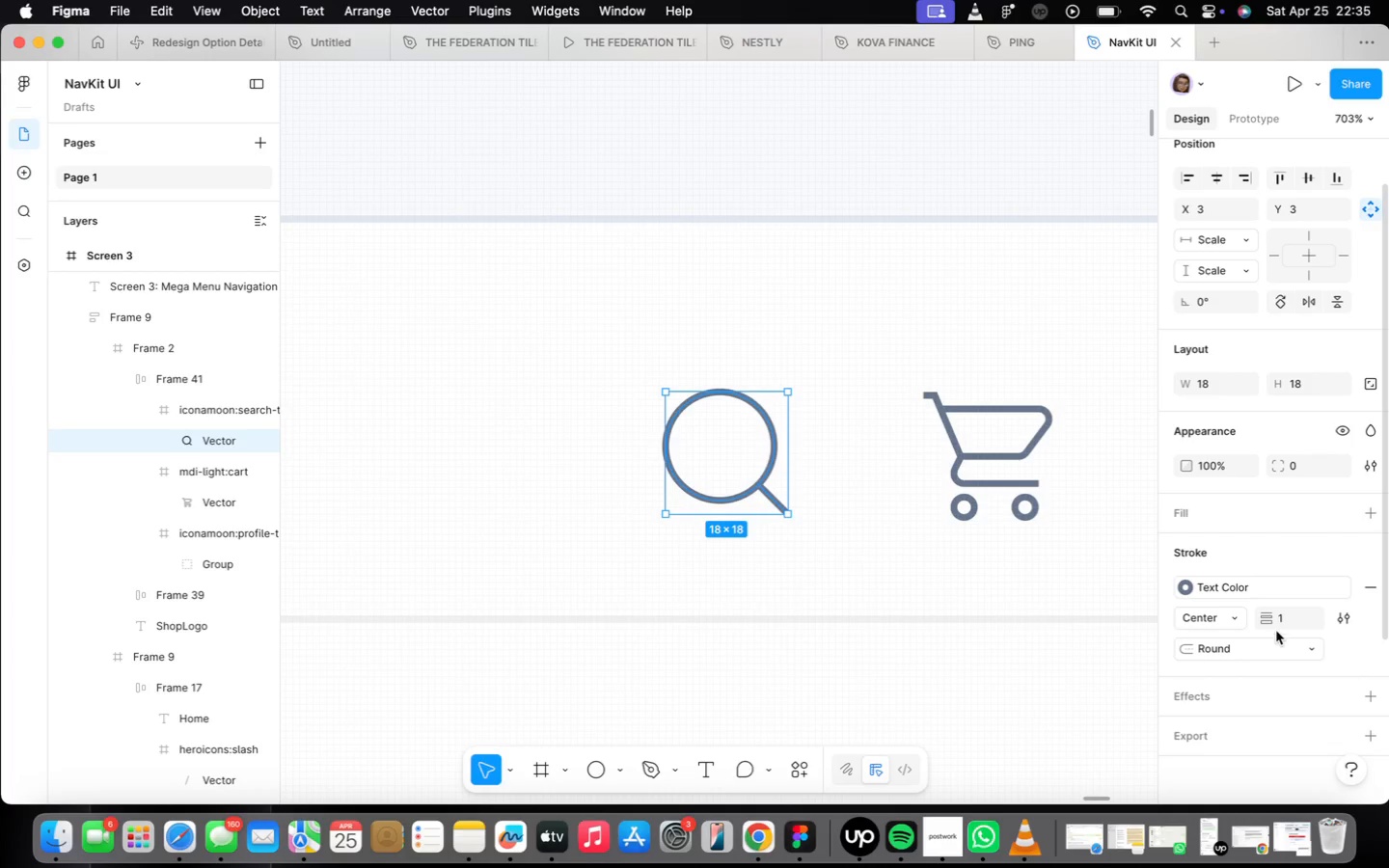 
scroll: coordinate [732, 492], scroll_direction: up, amount: 17.0
 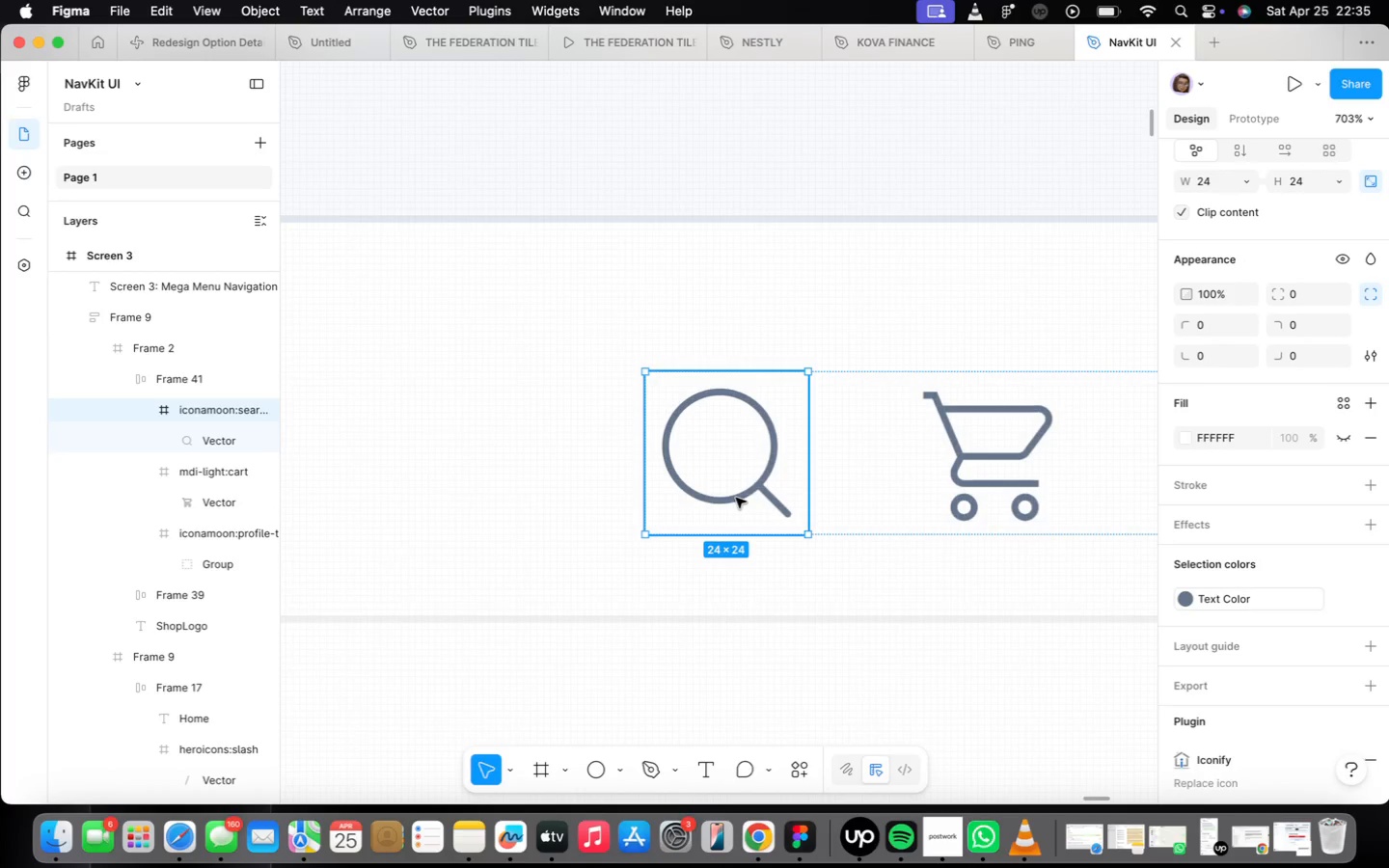 
left_click([1281, 617])
 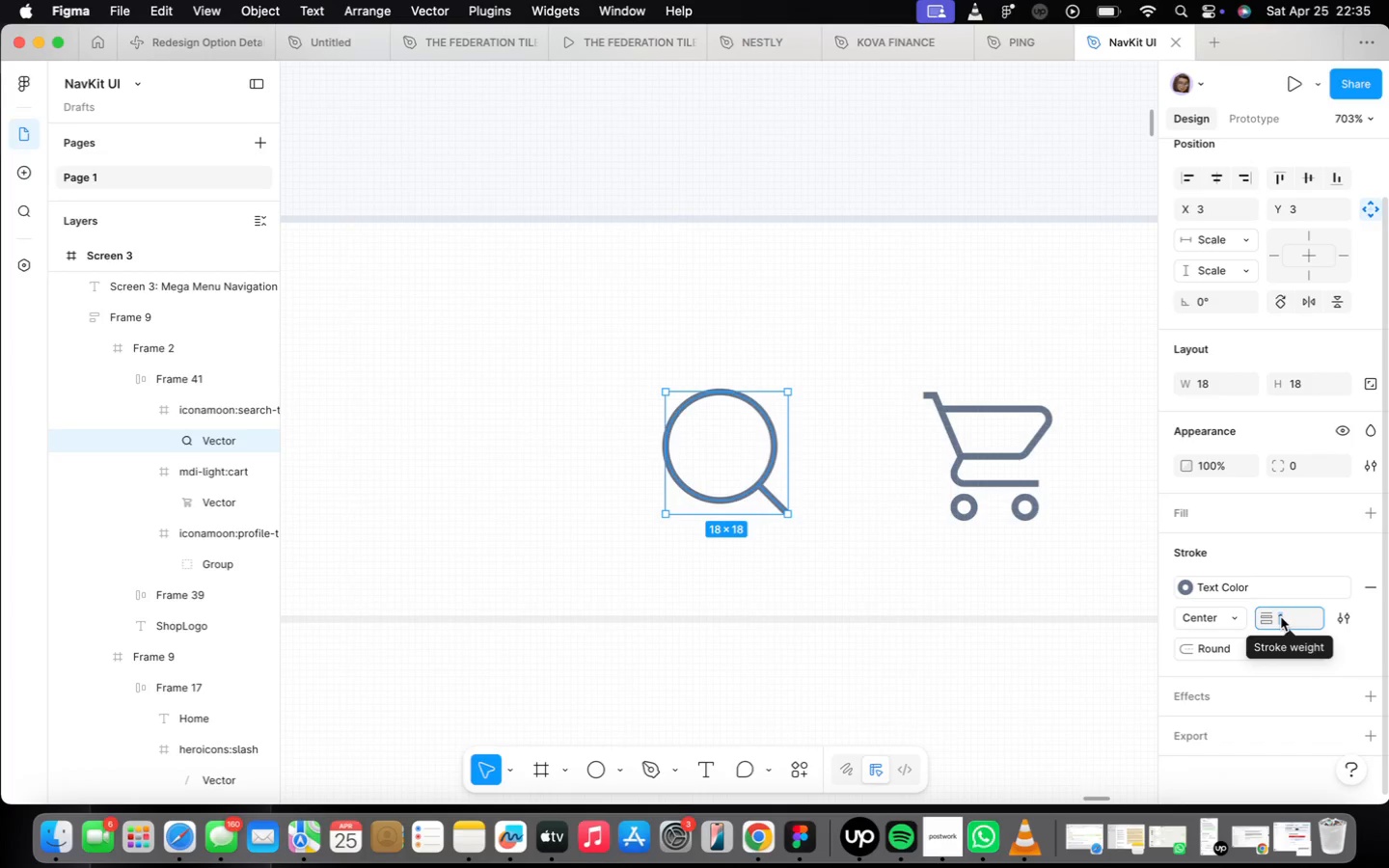 
key(1)
 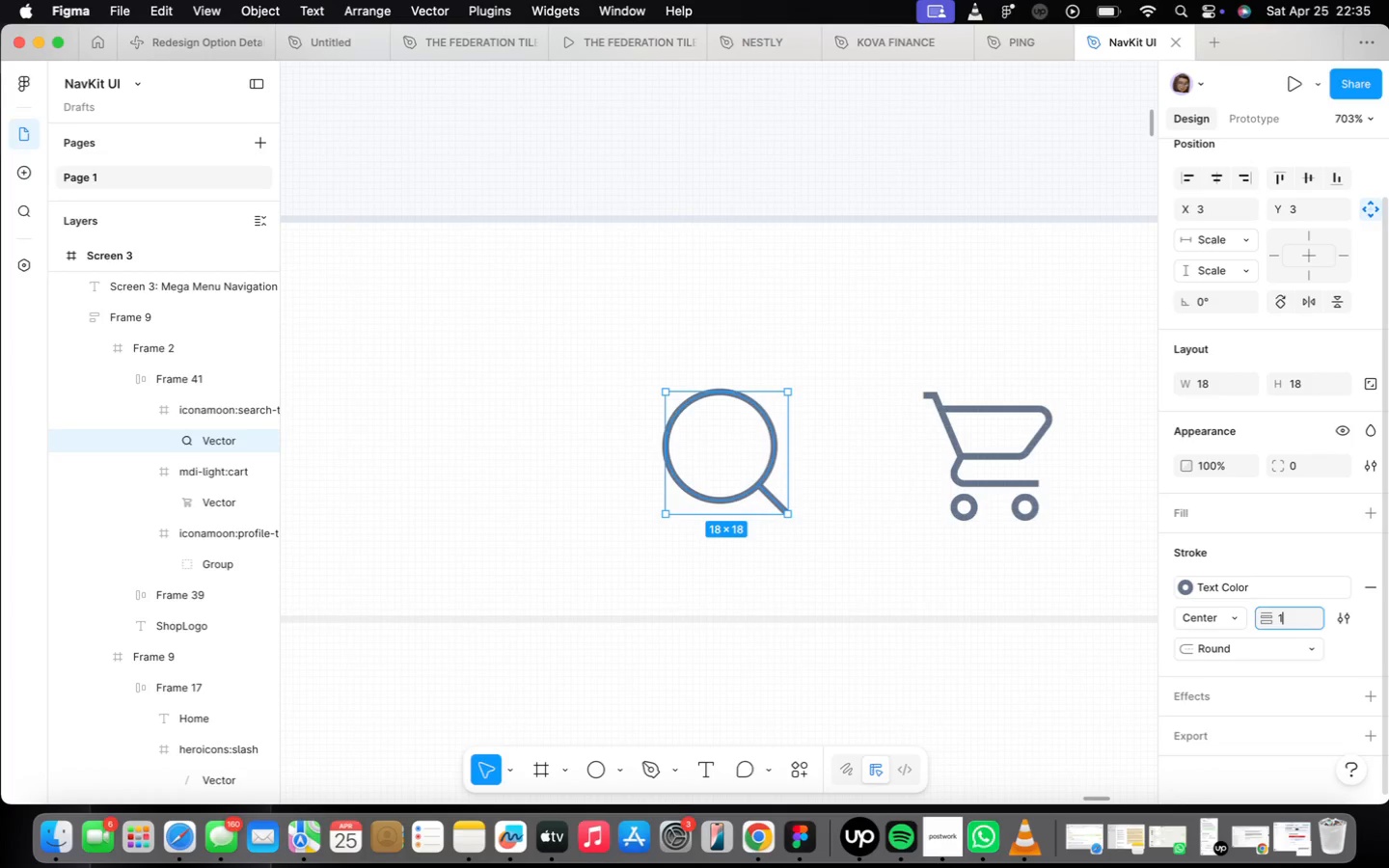 
key(Period)
 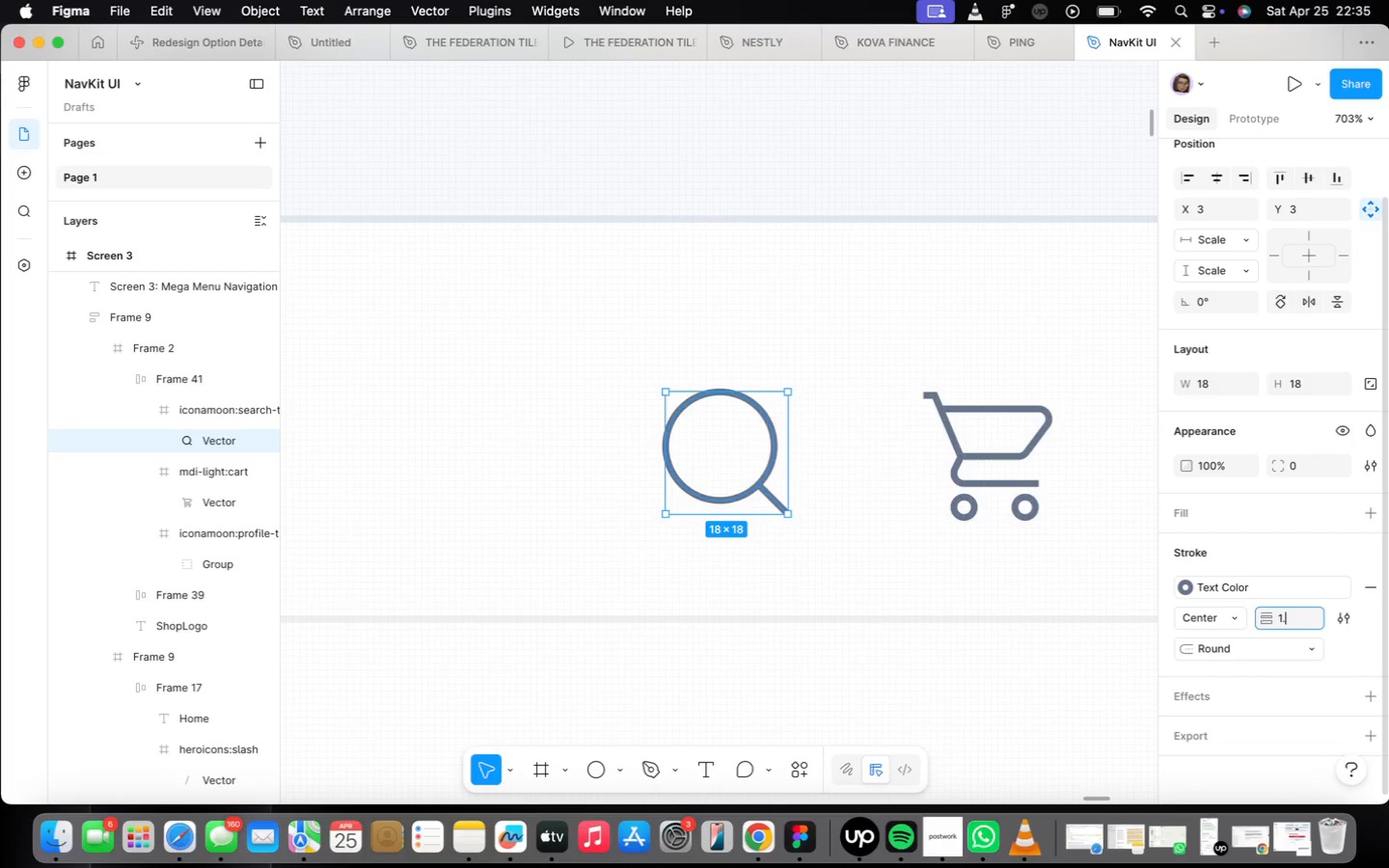 
key(5)
 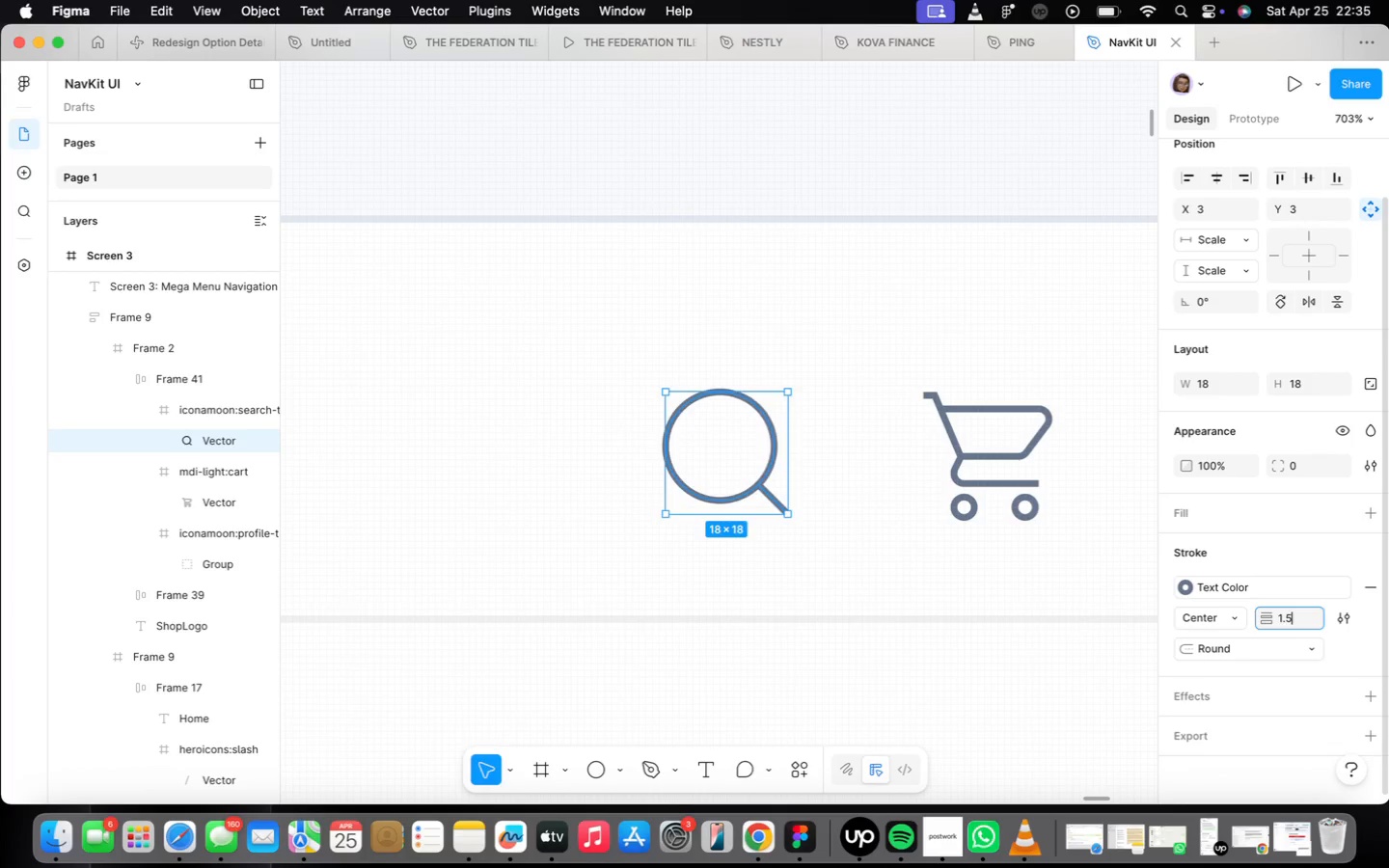 
key(Enter)
 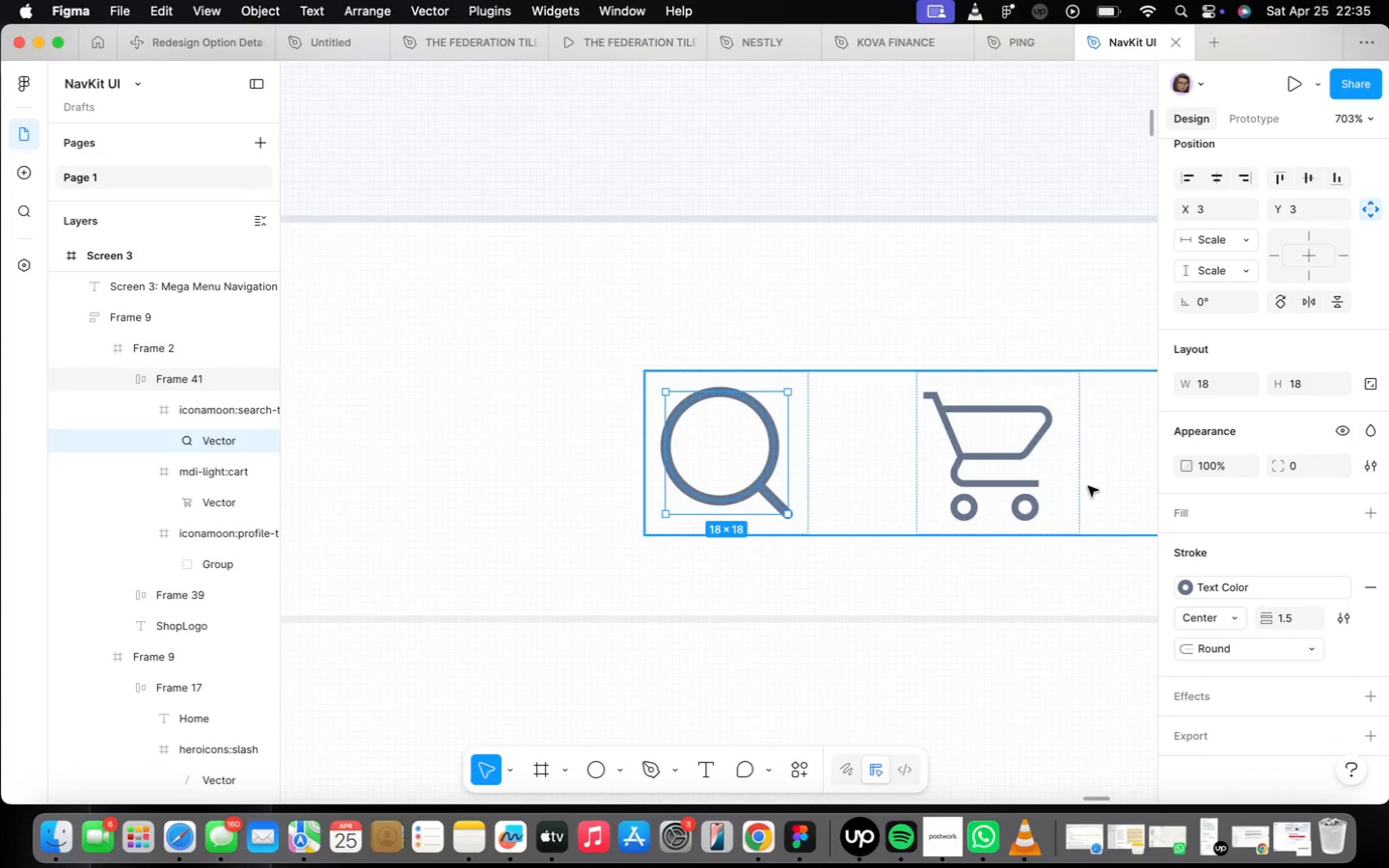 
double_click([991, 497])
 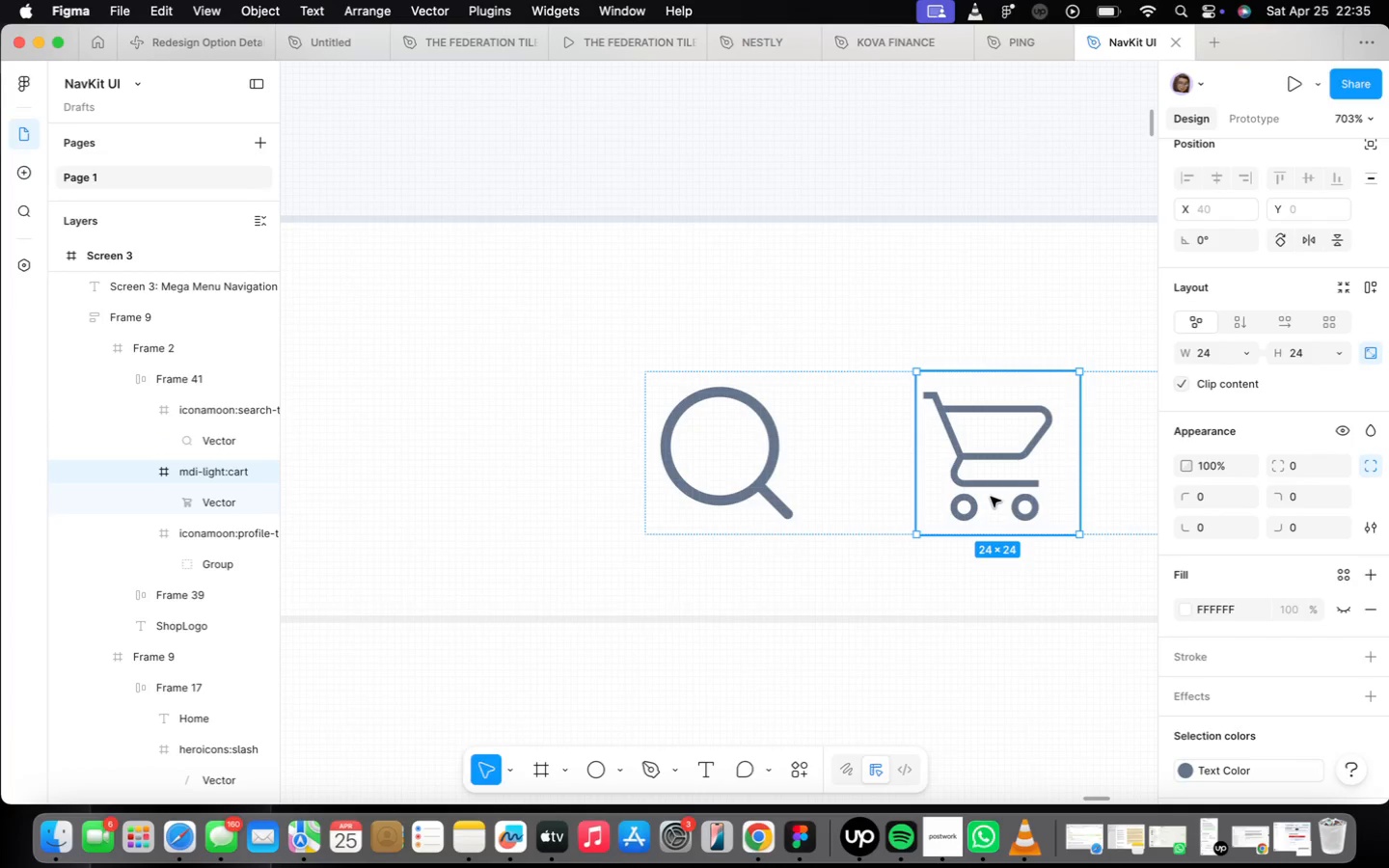 
triple_click([991, 497])